 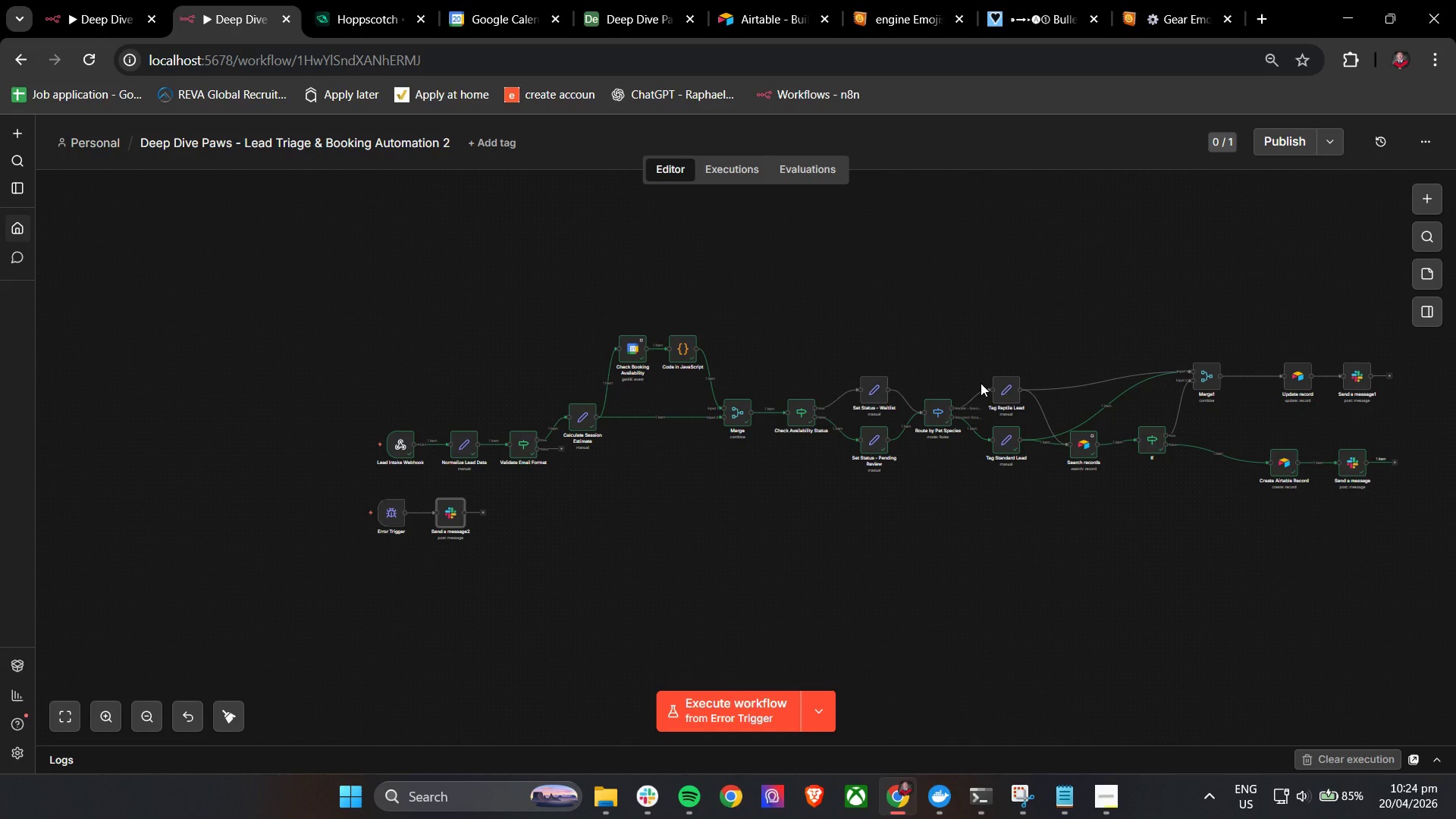 
scroll: coordinate [1325, 495], scroll_direction: up, amount: 4.0
 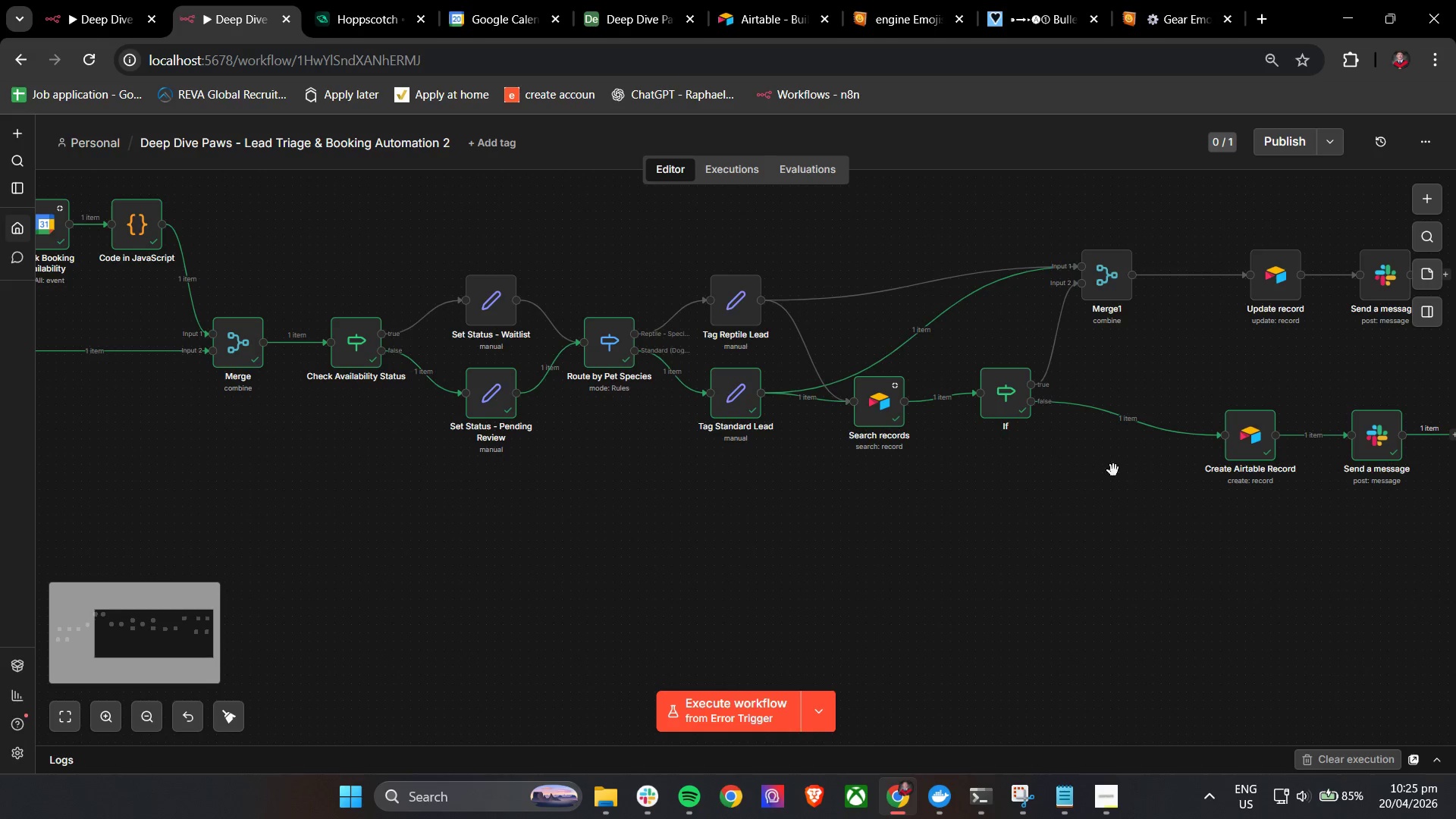 
left_click_drag(start_coordinate=[1131, 477], to_coordinate=[930, 561])
 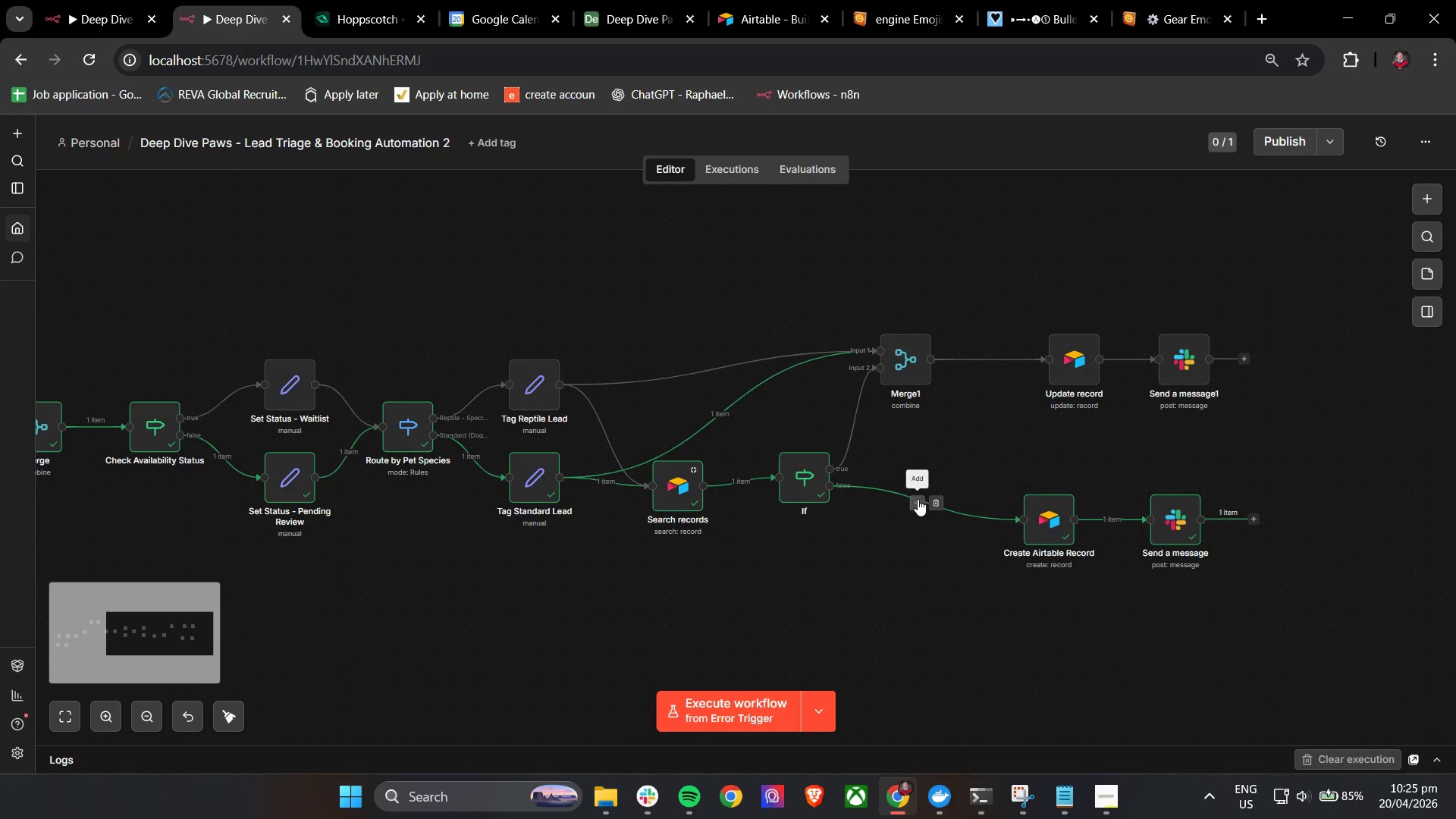 
left_click([916, 503])
 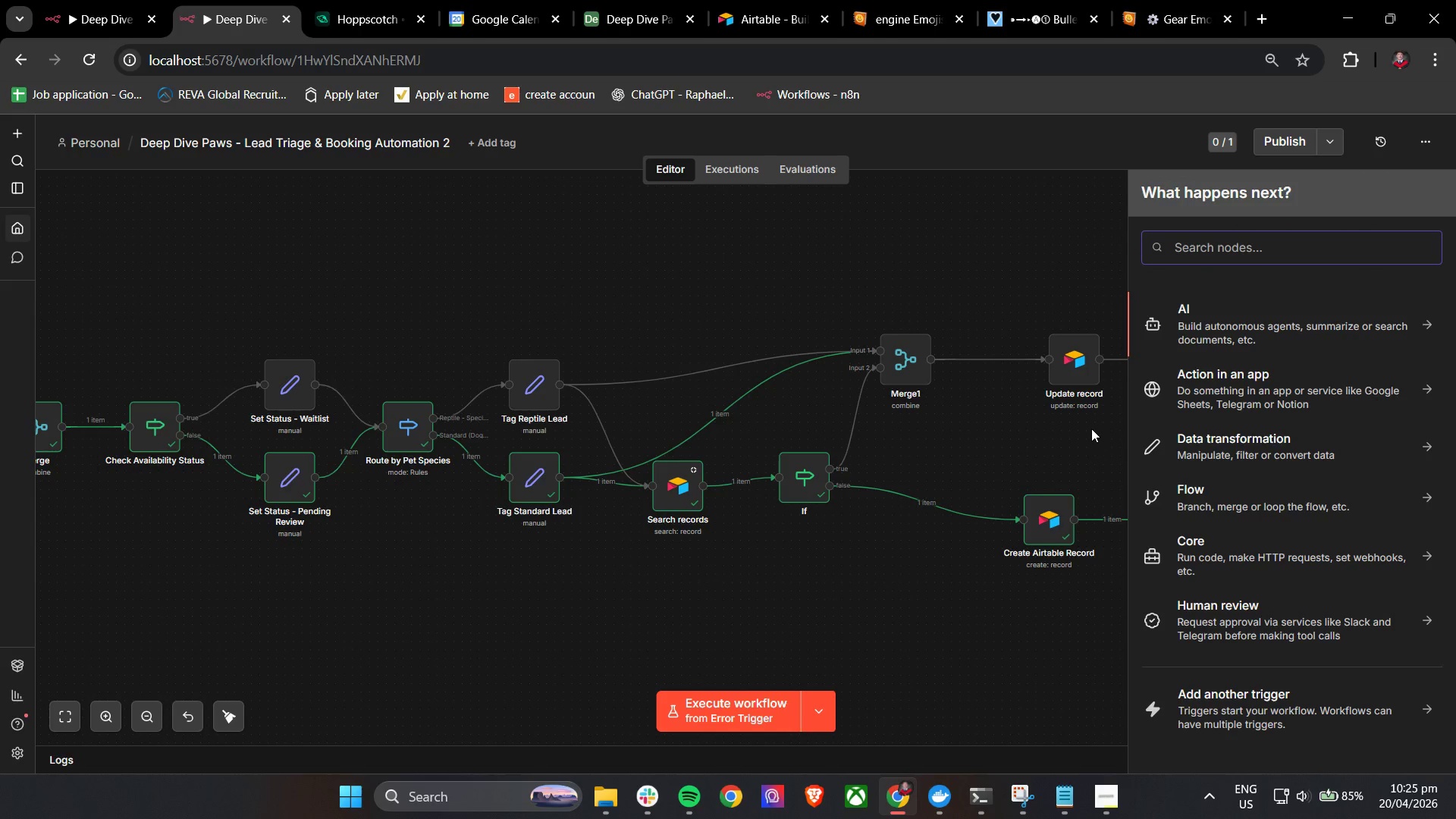 
wait(9.06)
 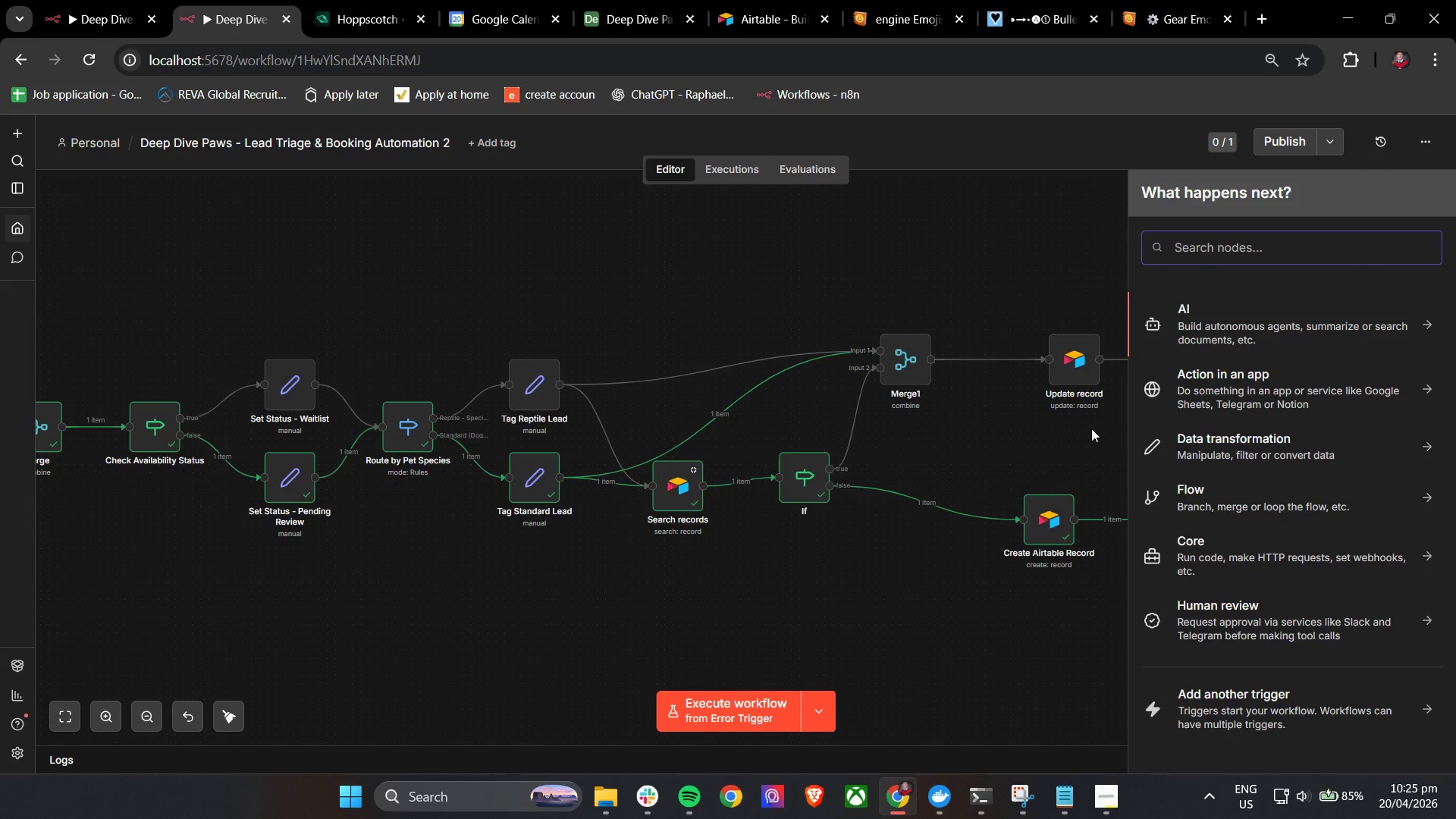 
type(if)
 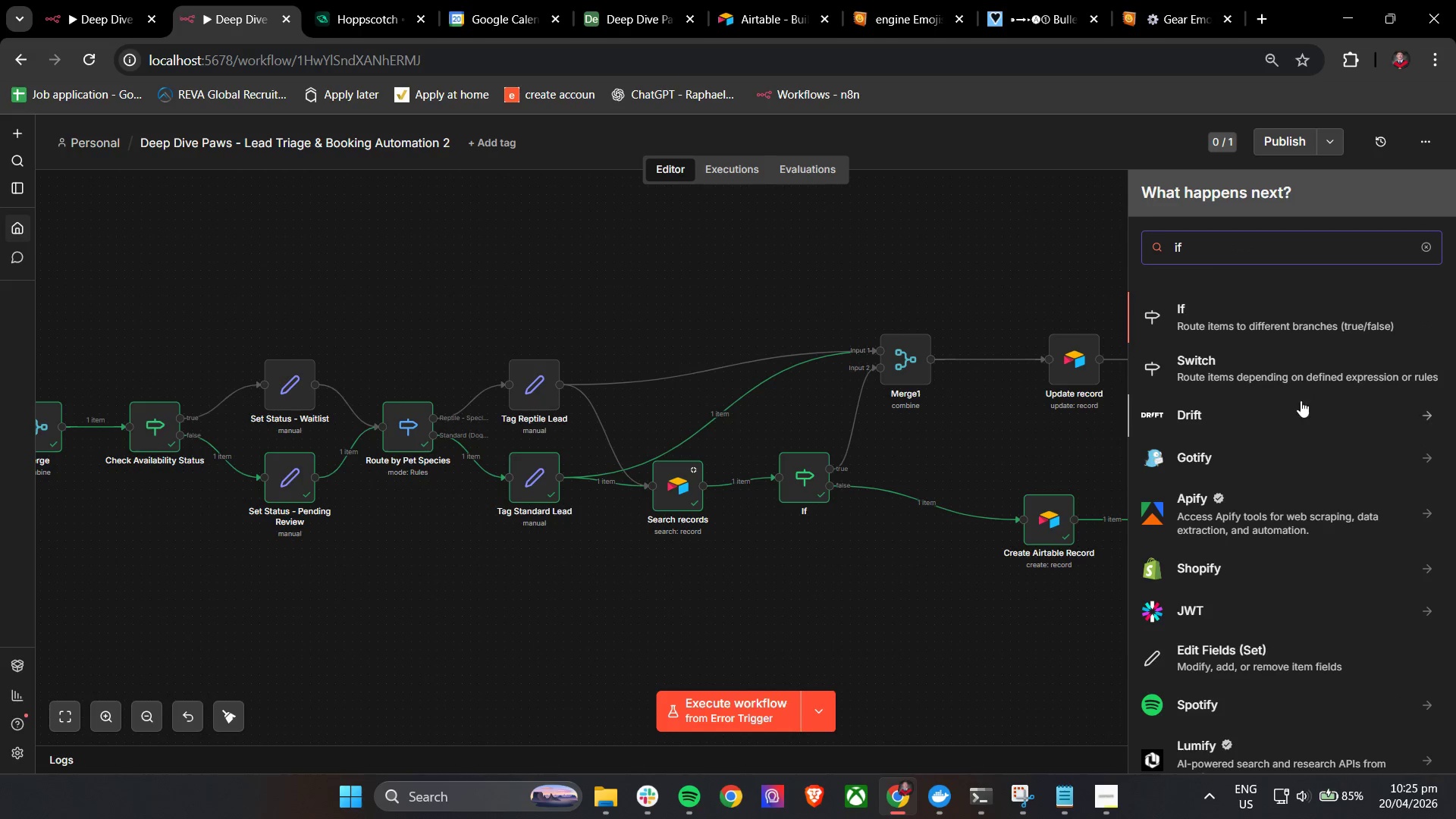 
left_click([1364, 313])
 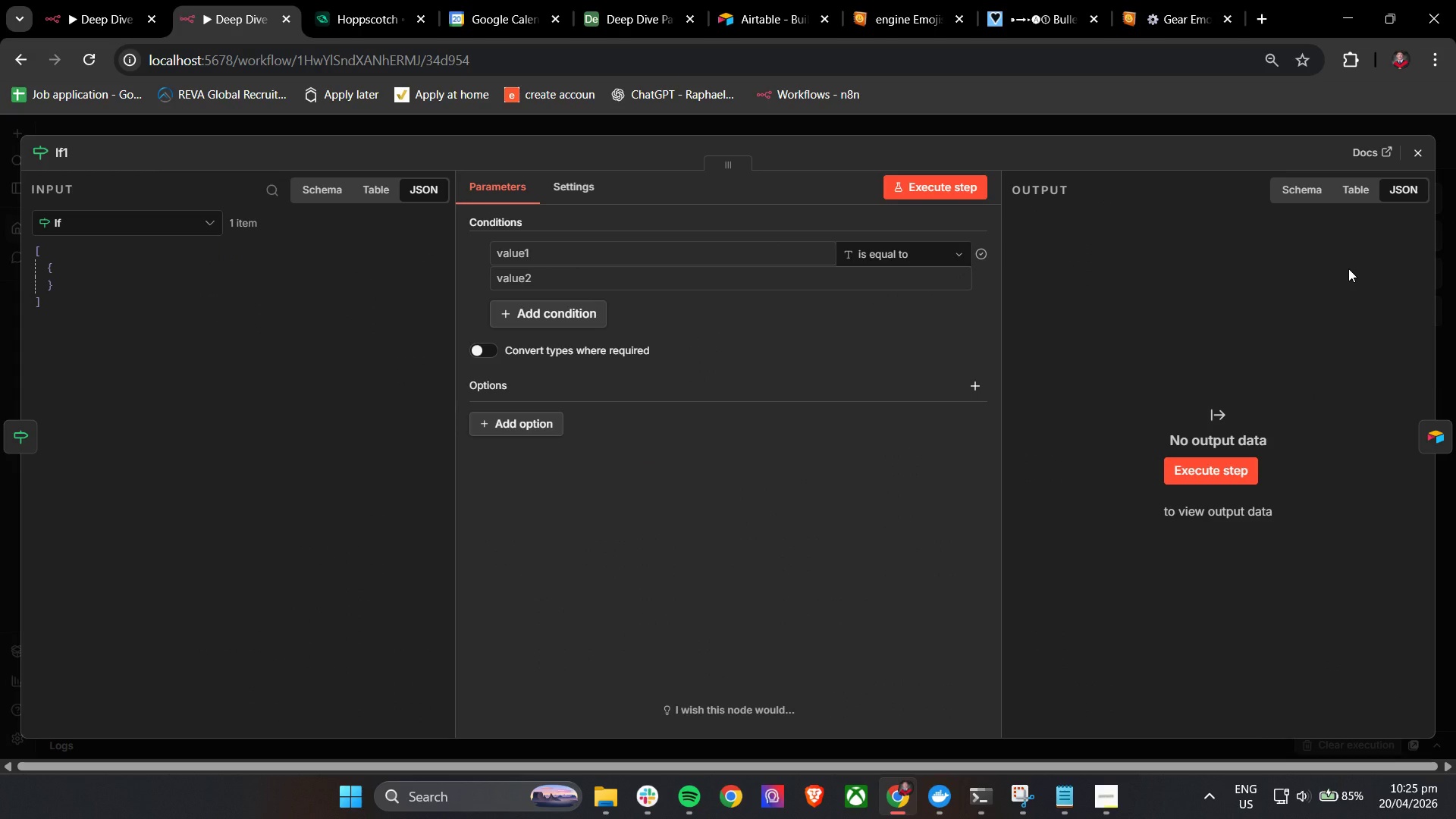 
wait(7.03)
 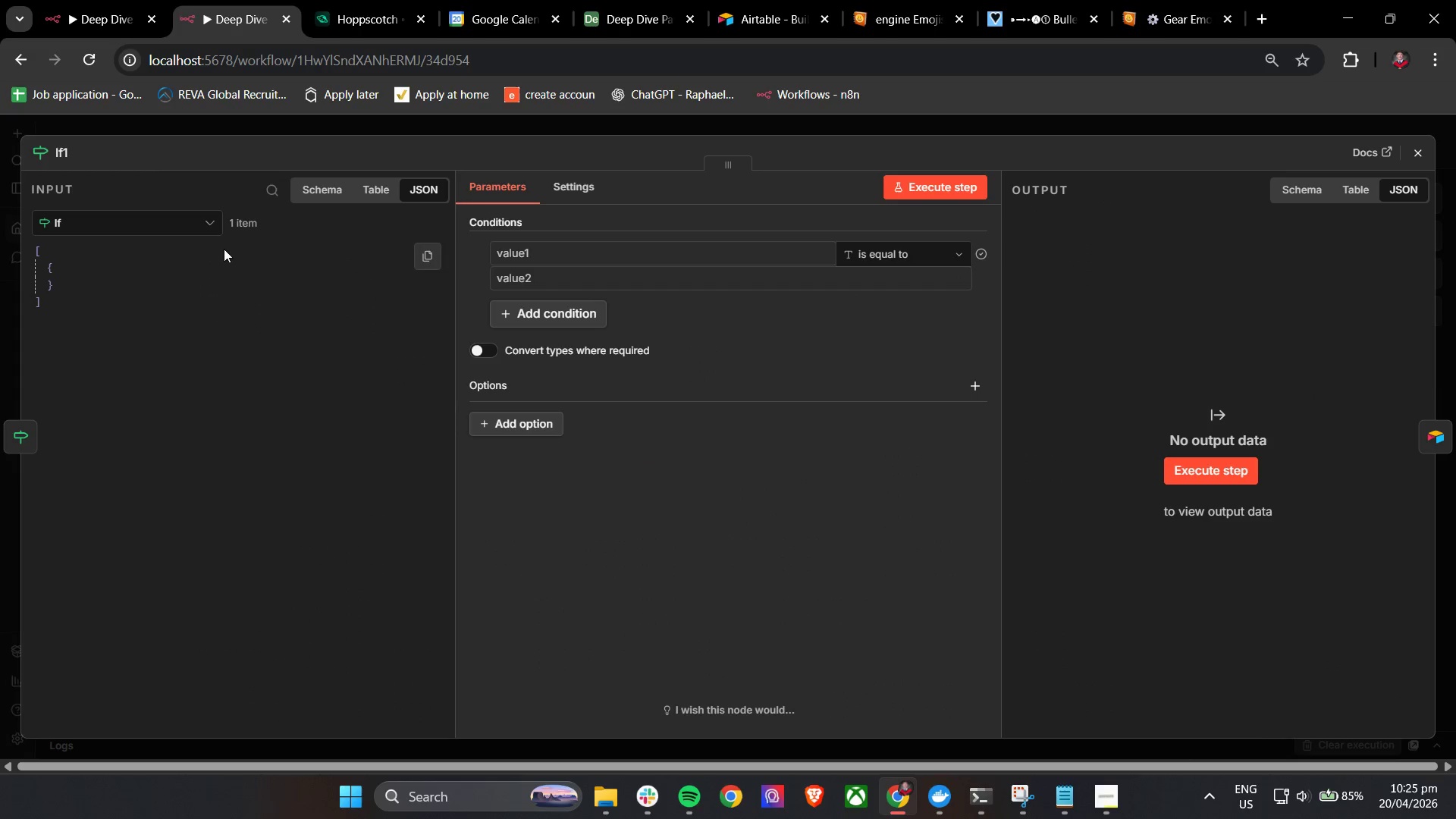 
left_click([1426, 151])
 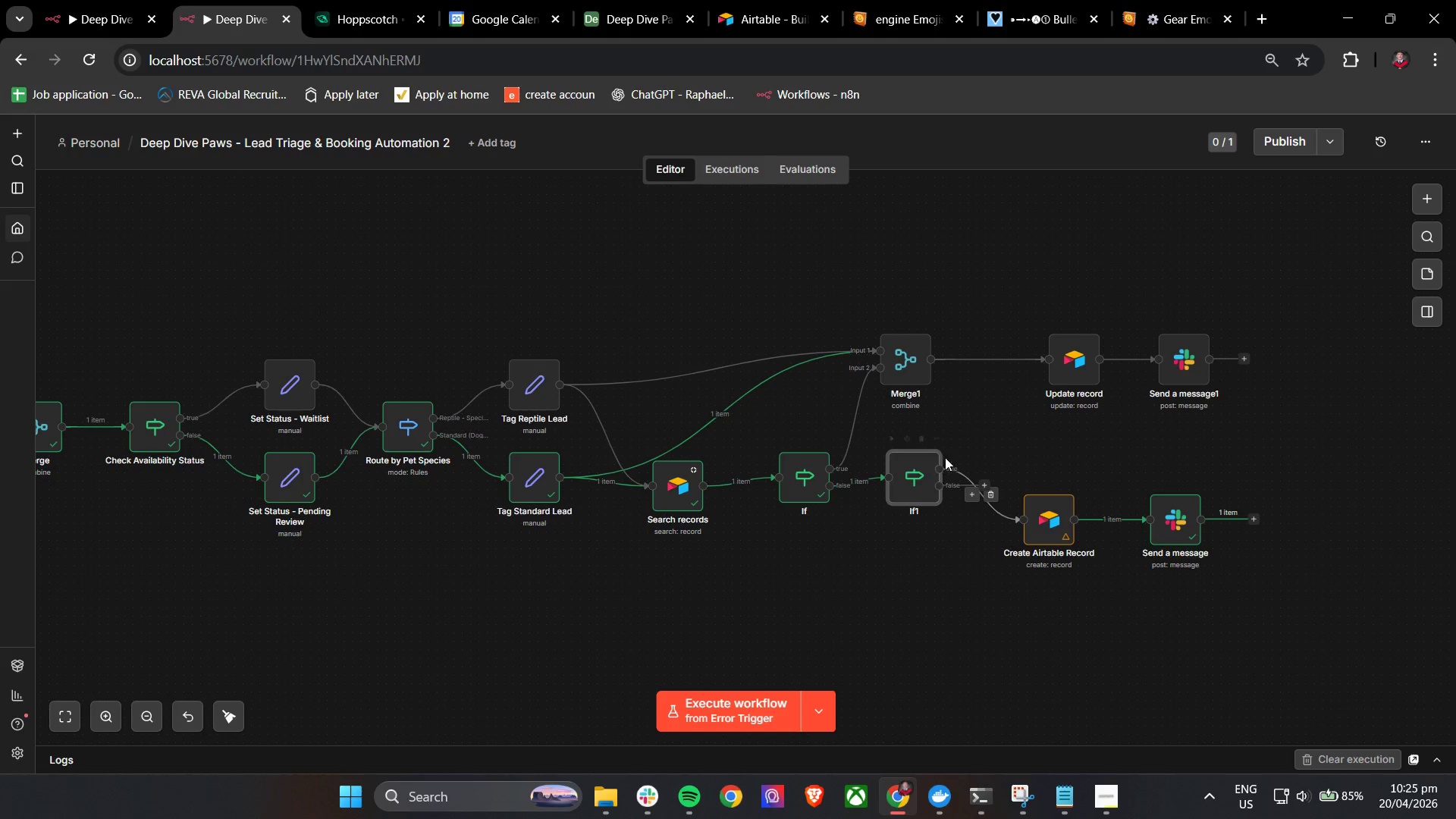 
left_click([924, 441])
 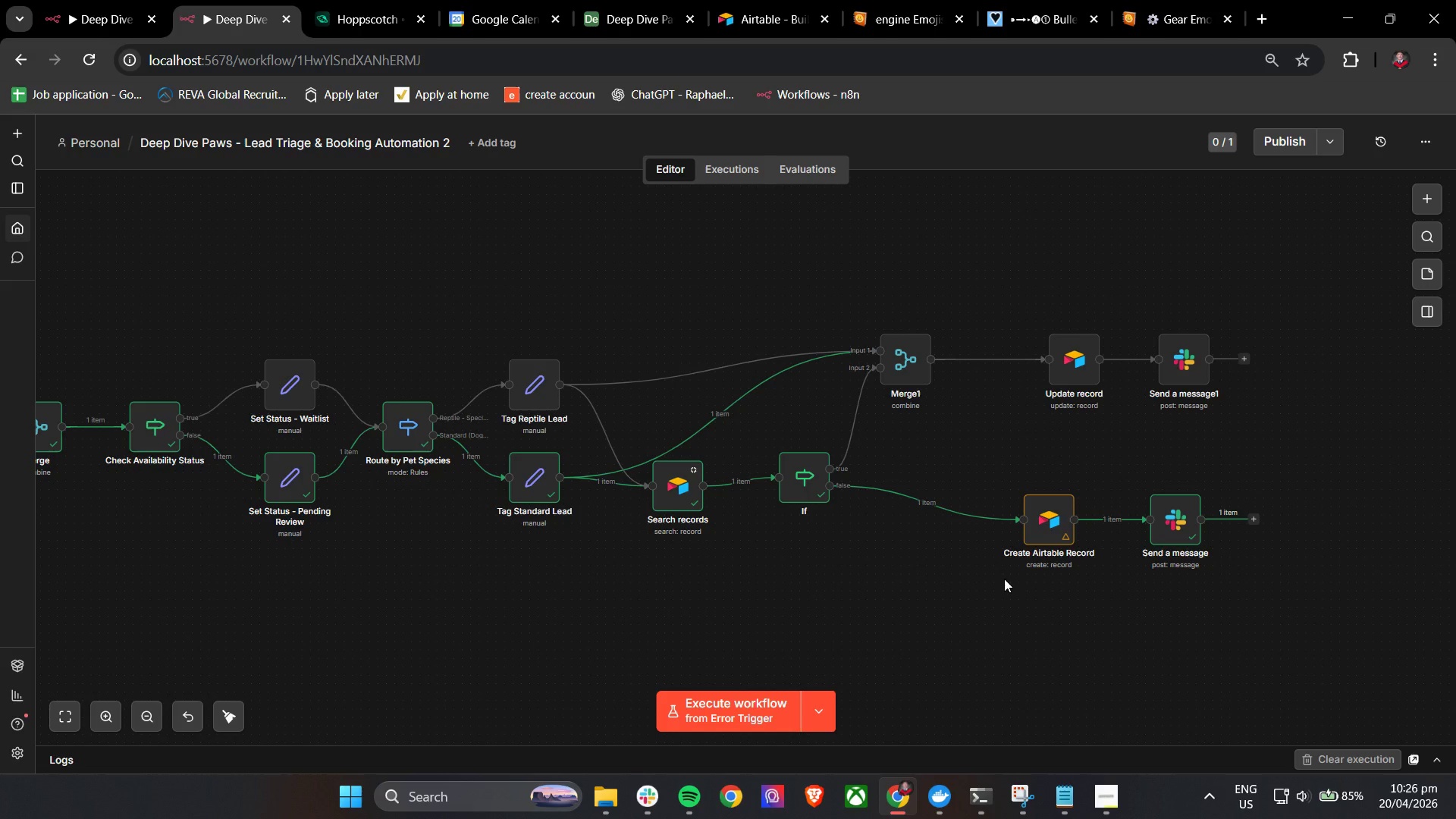 
wait(58.14)
 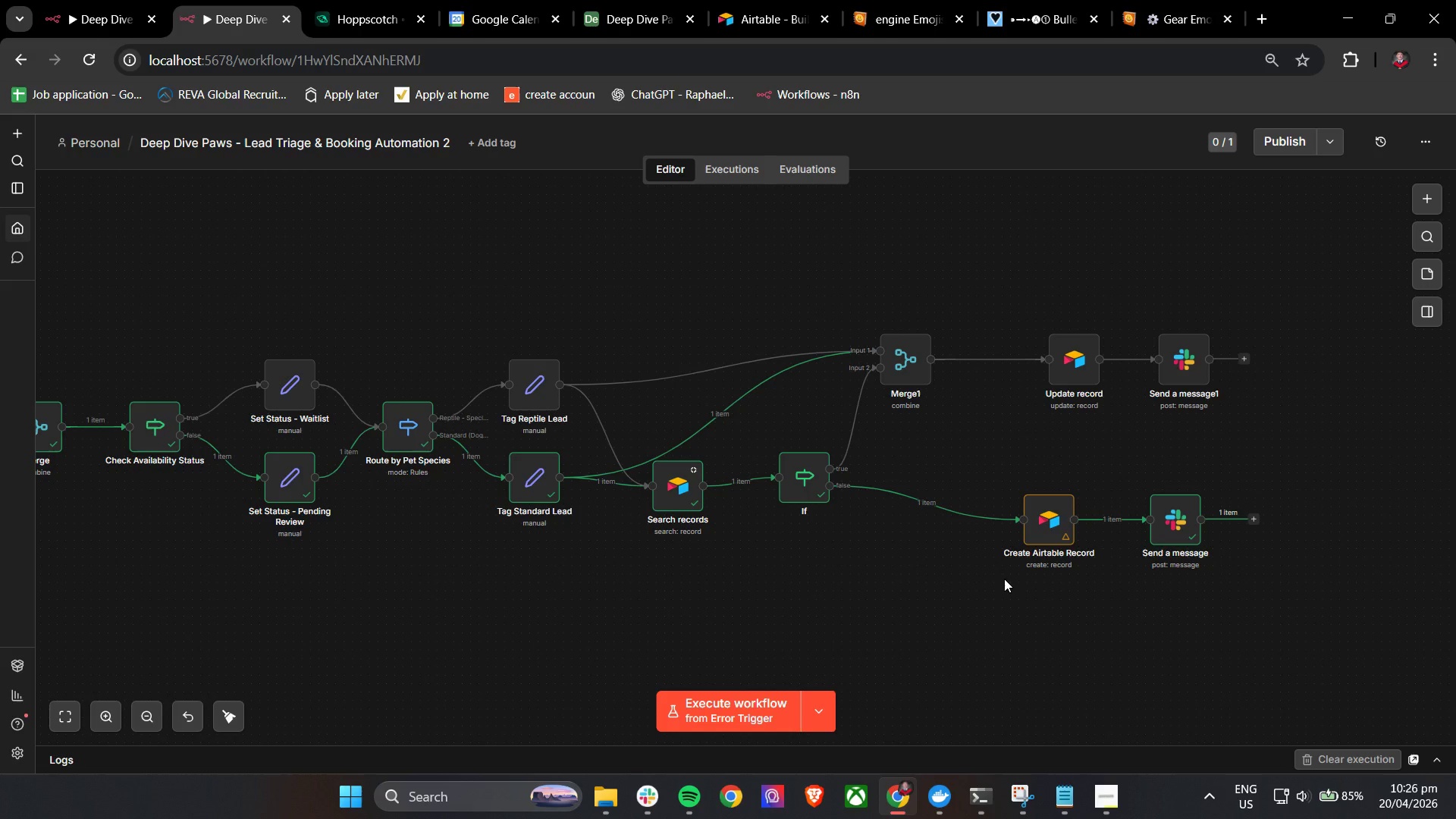 
double_click([1053, 516])
 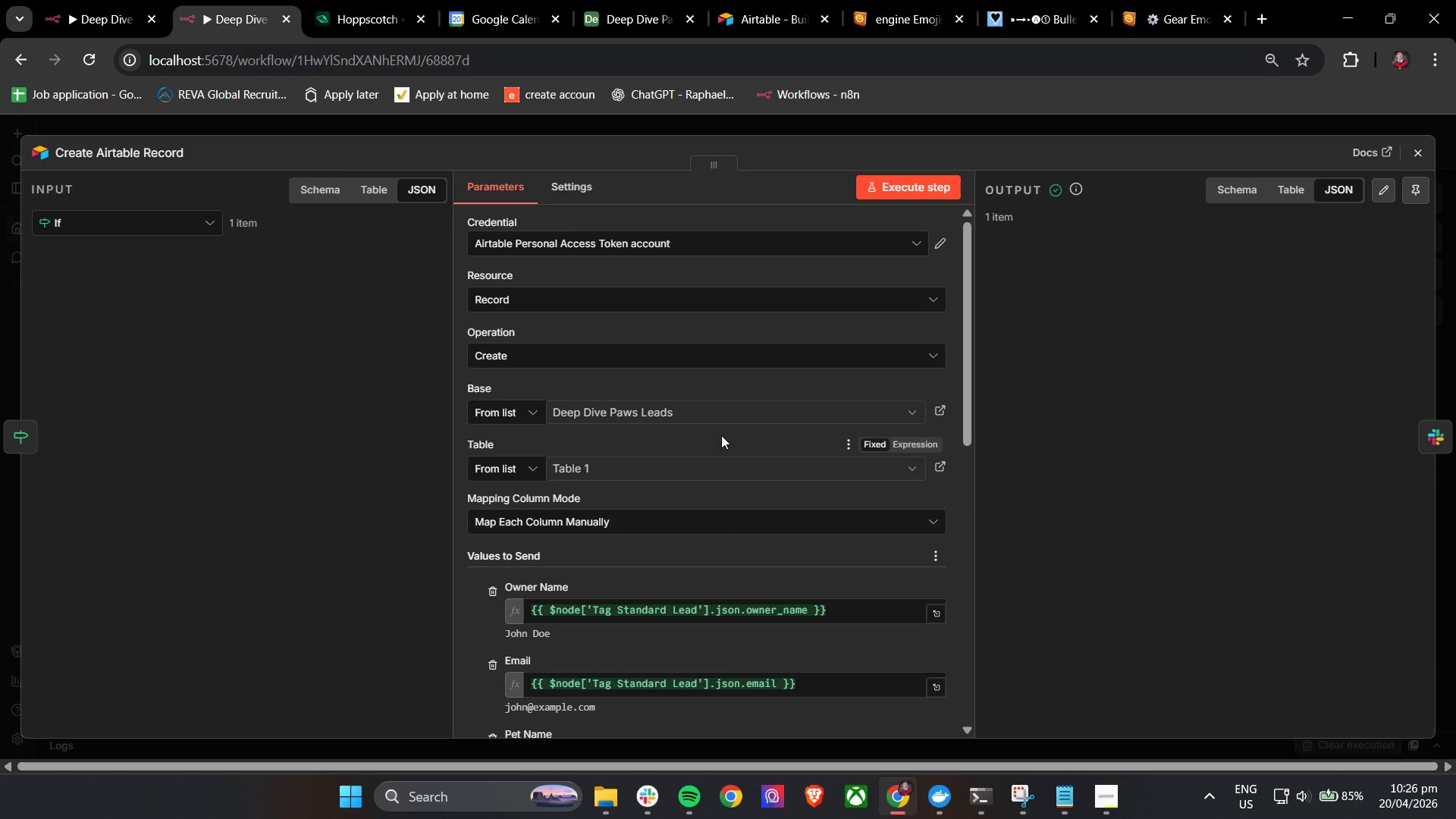 
scroll: coordinate [688, 431], scroll_direction: down, amount: 2.0
 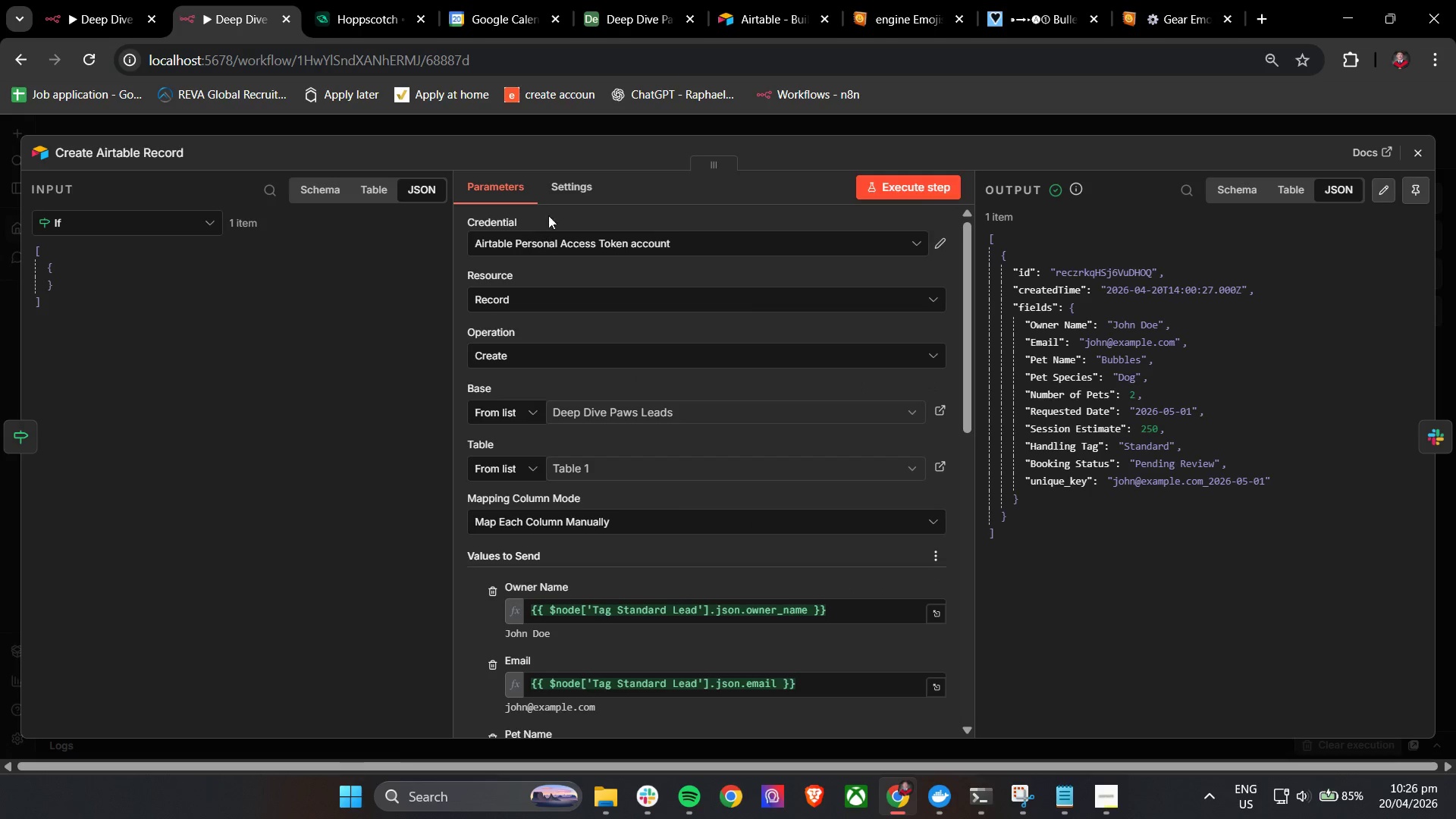 
double_click([554, 187])
 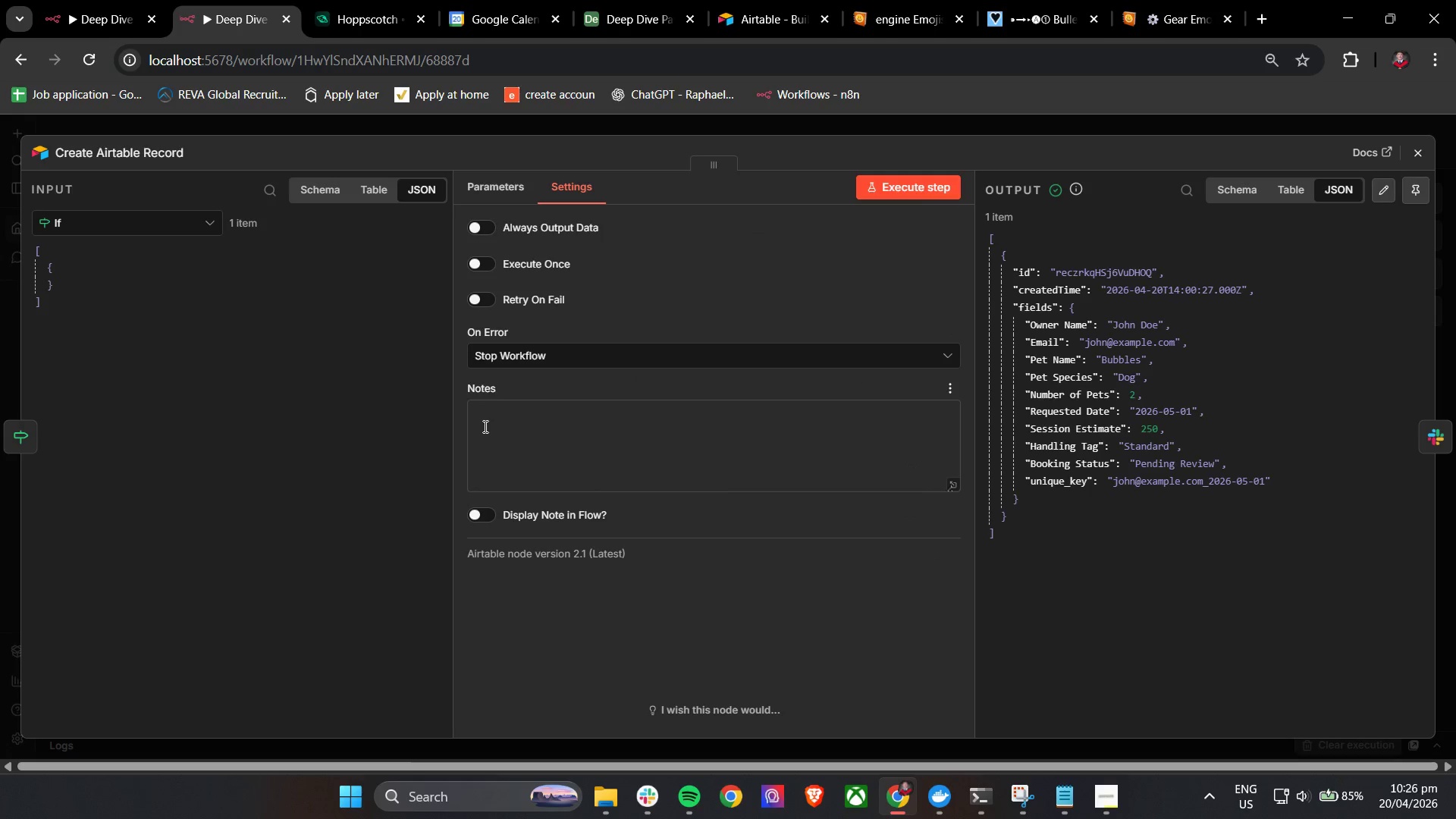 
left_click([497, 358])
 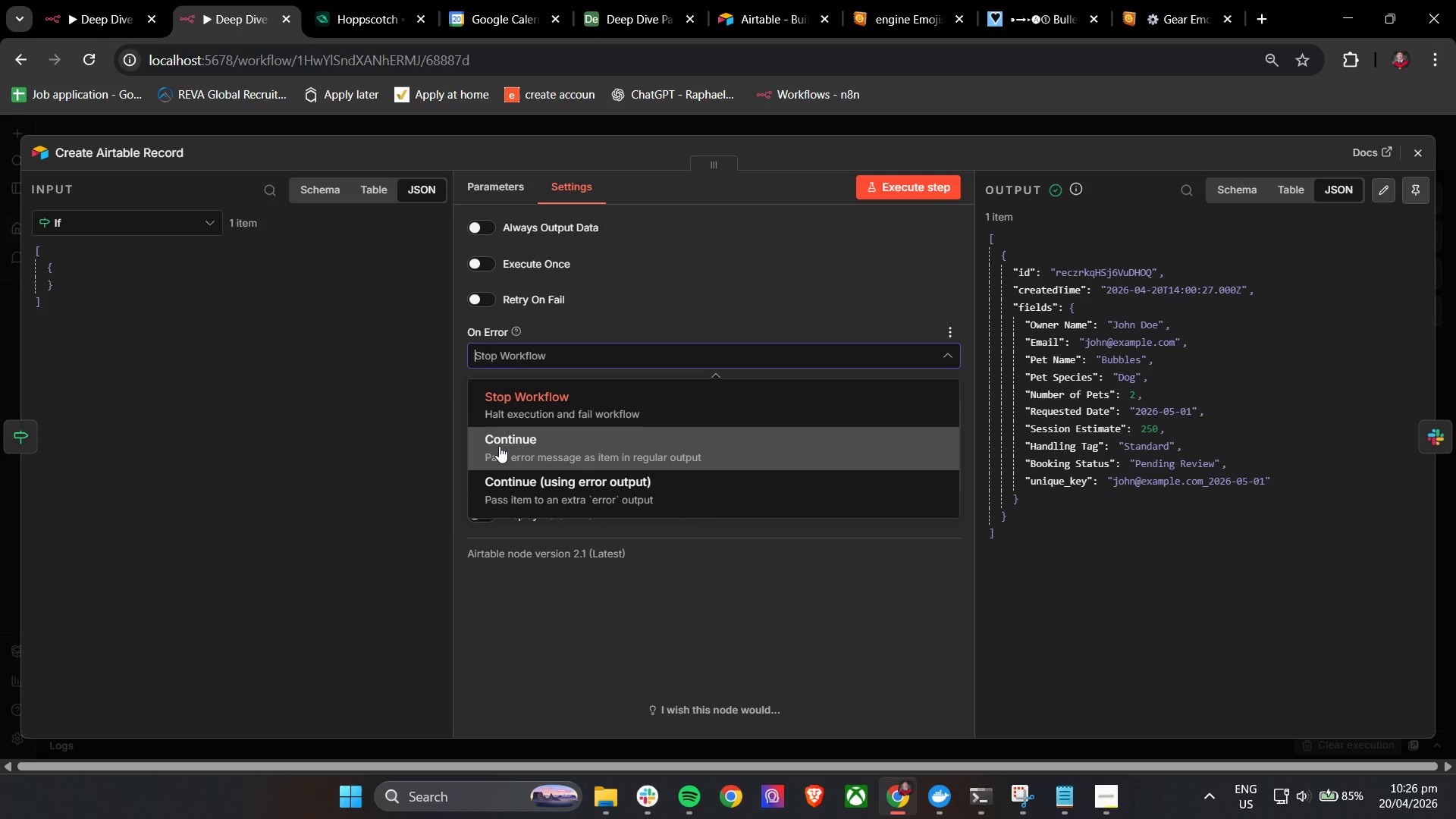 
left_click([500, 446])
 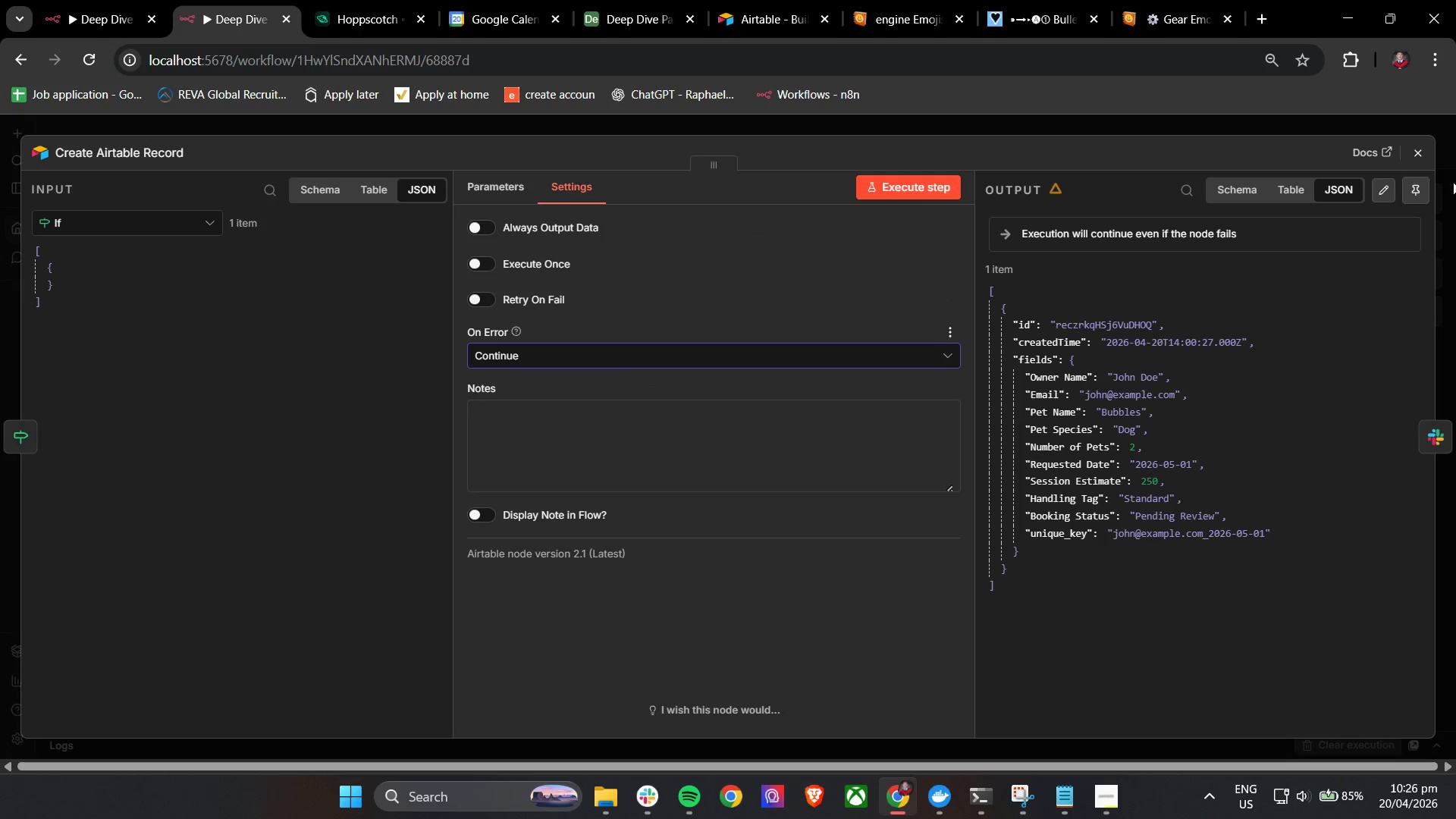 
left_click([1427, 153])
 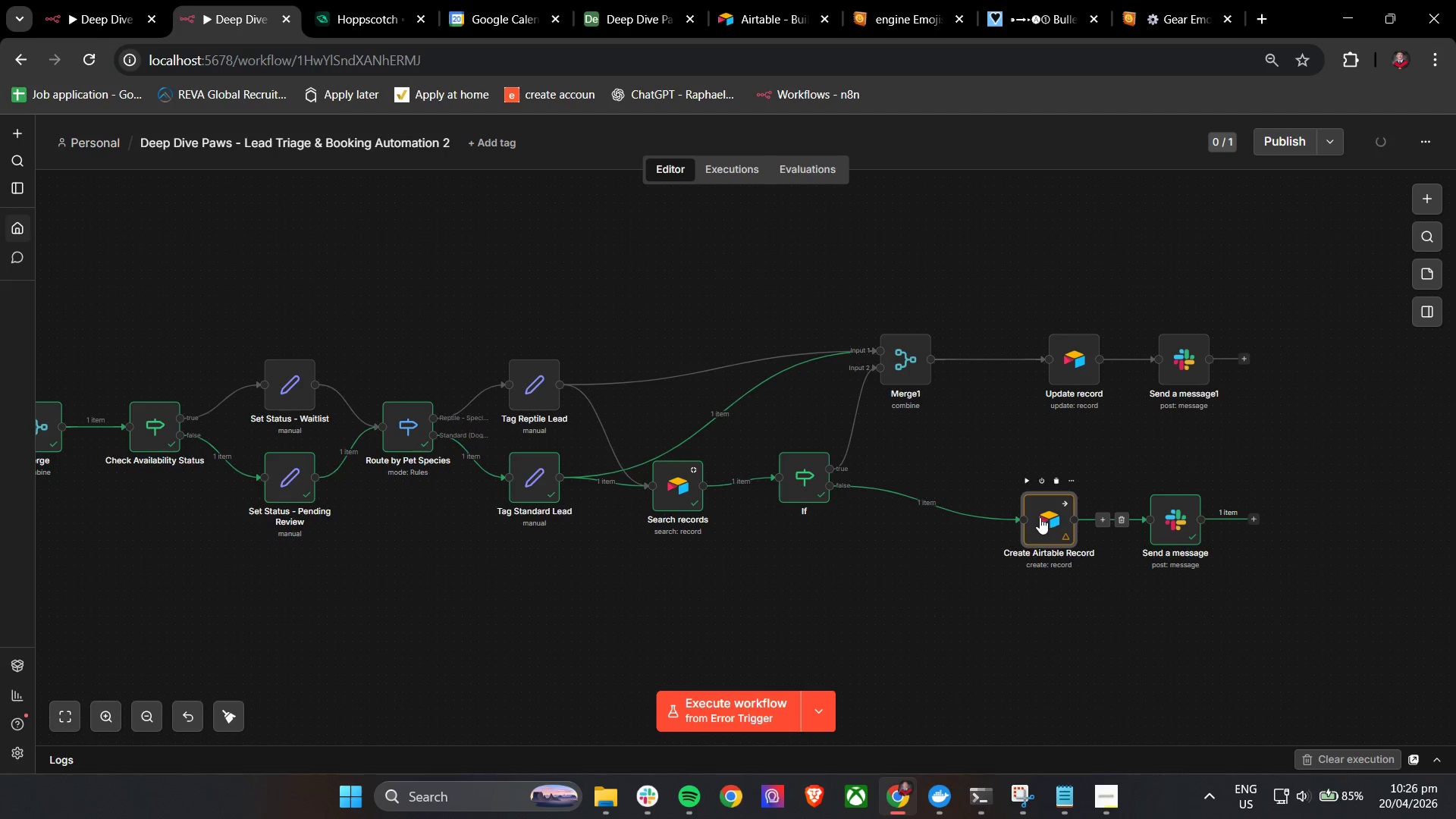 
double_click([1044, 513])
 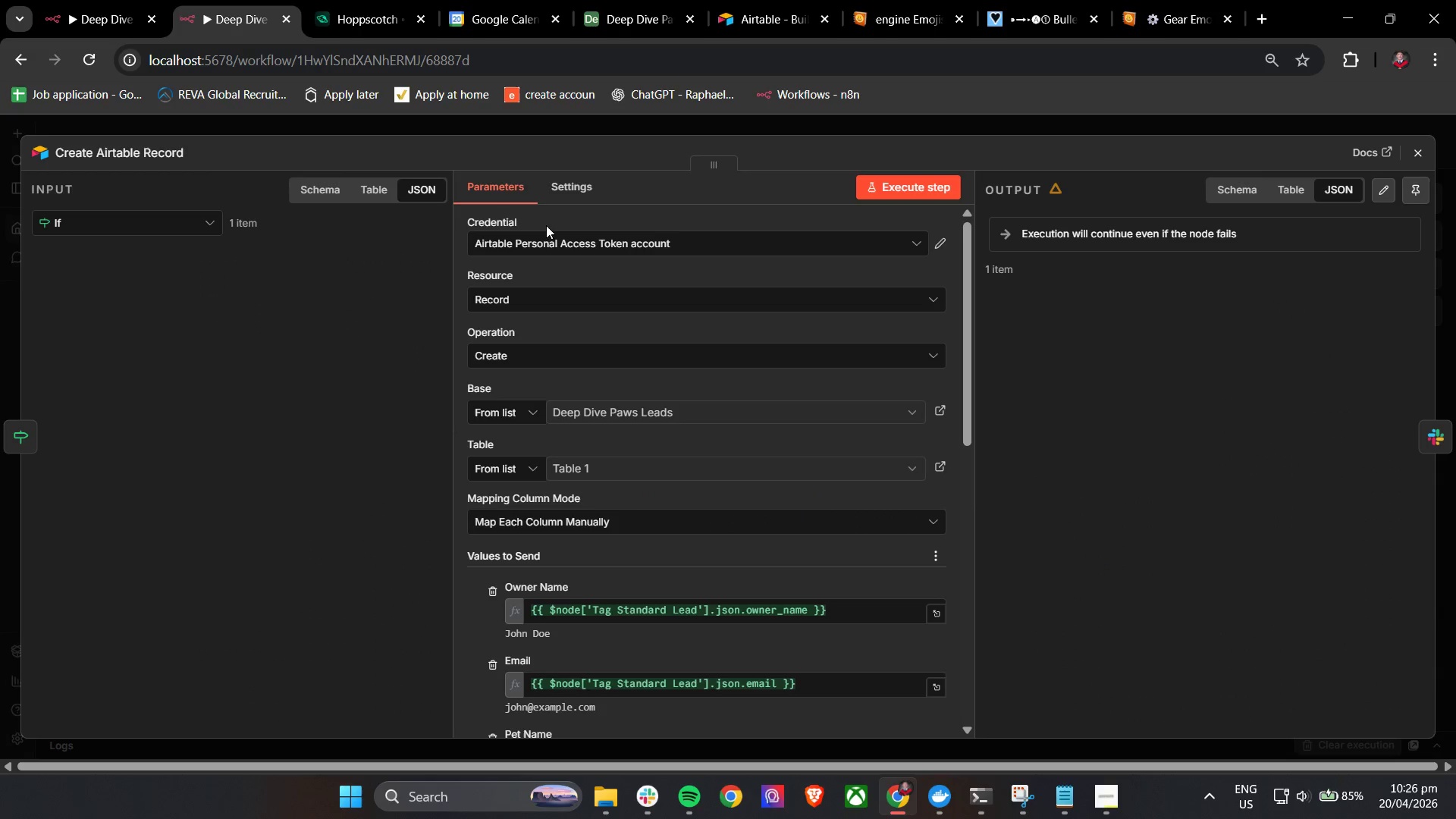 
left_click([566, 185])
 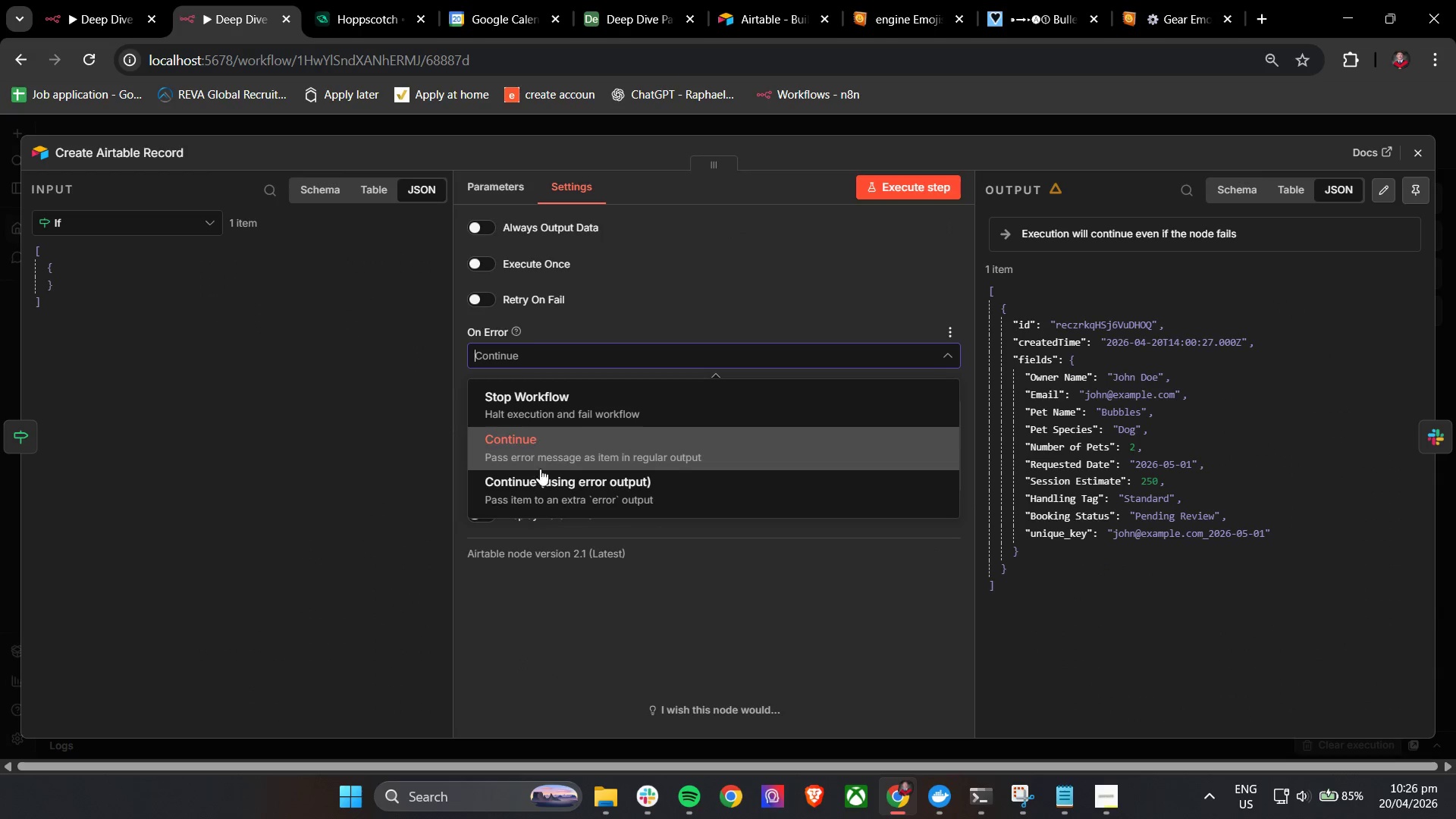 
left_click([541, 496])
 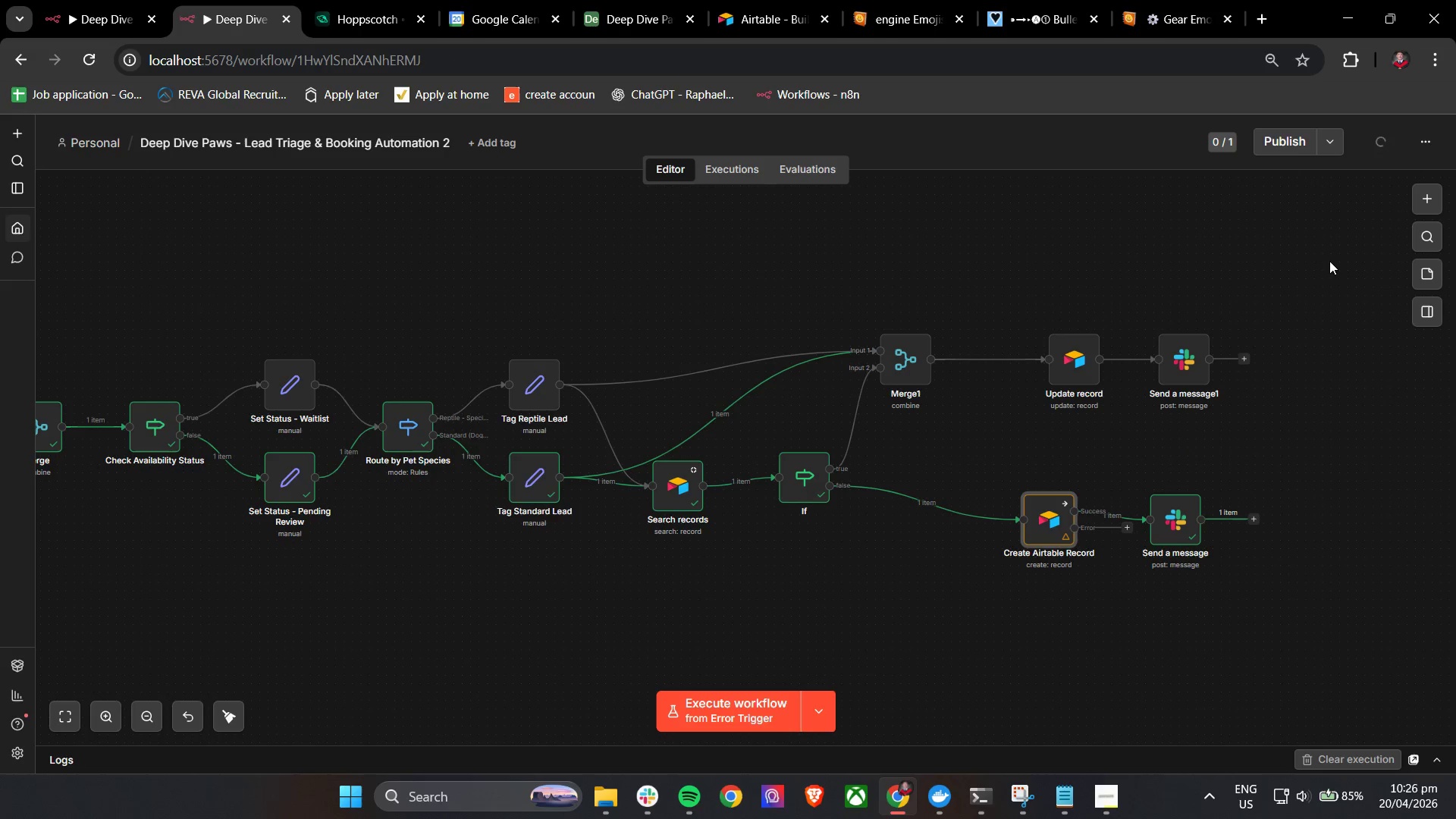 
left_click_drag(start_coordinate=[1175, 525], to_coordinate=[1197, 489])
 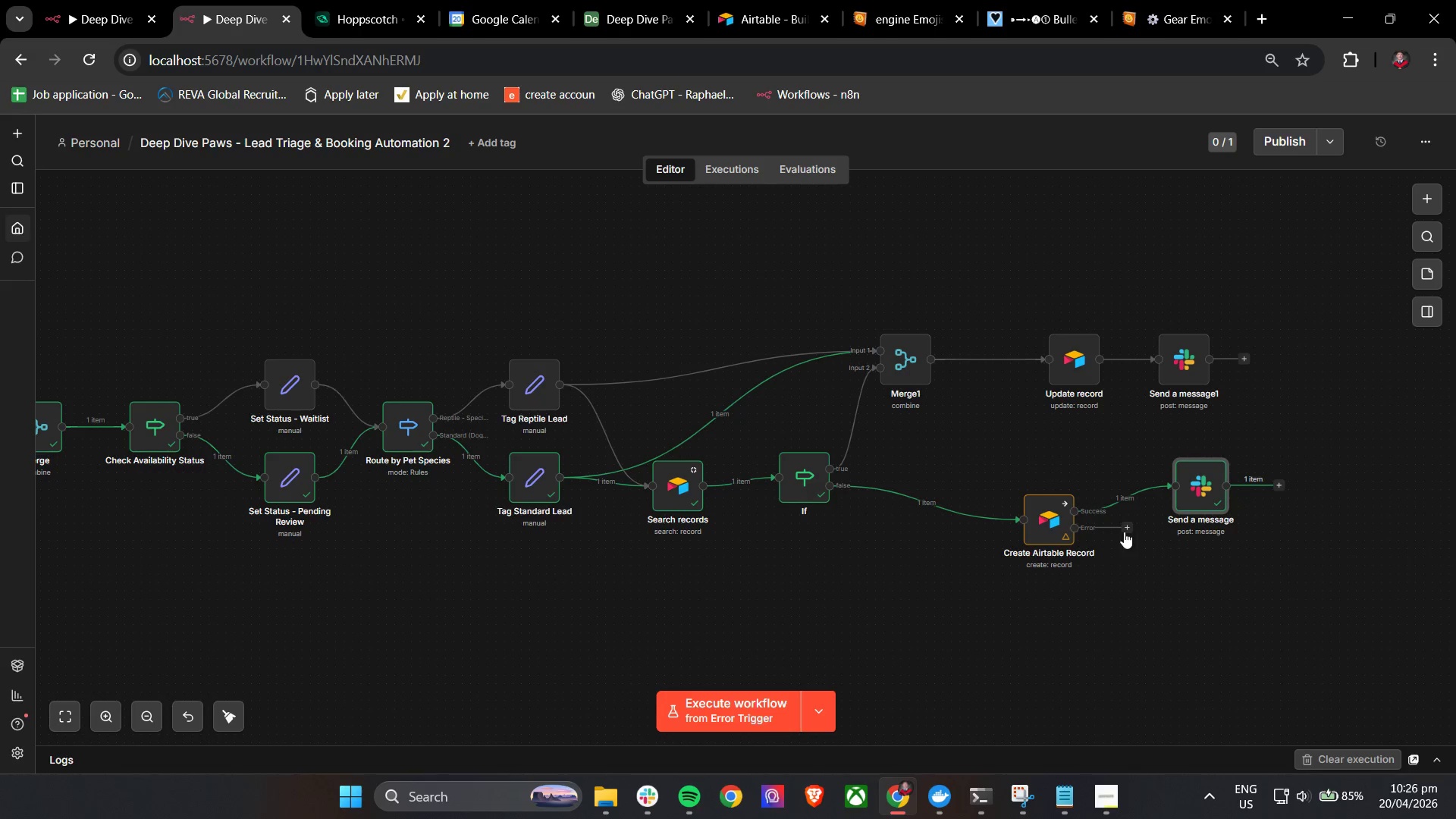 
left_click([1128, 526])
 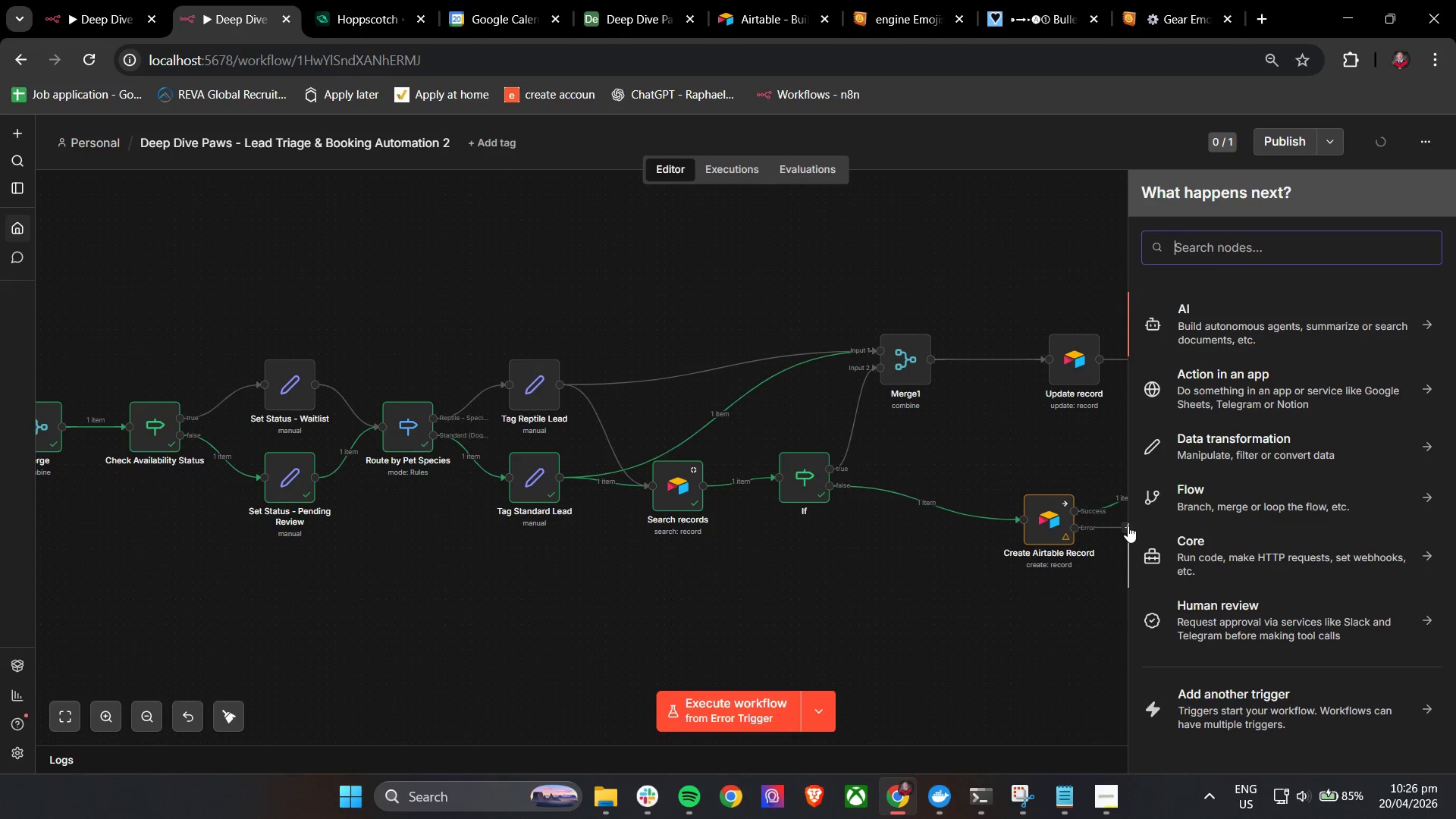 
type(slack)
 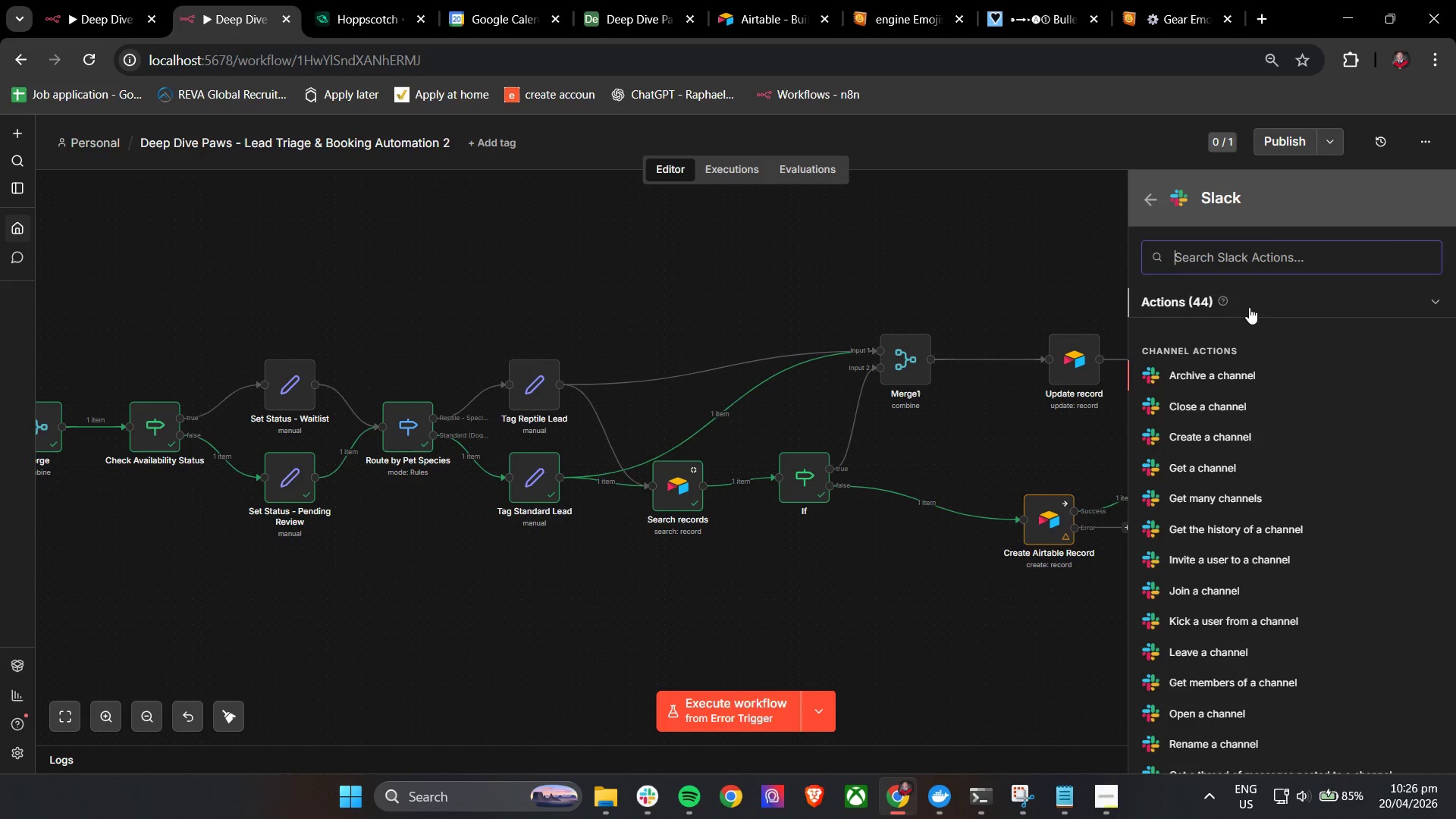 
type(se)
 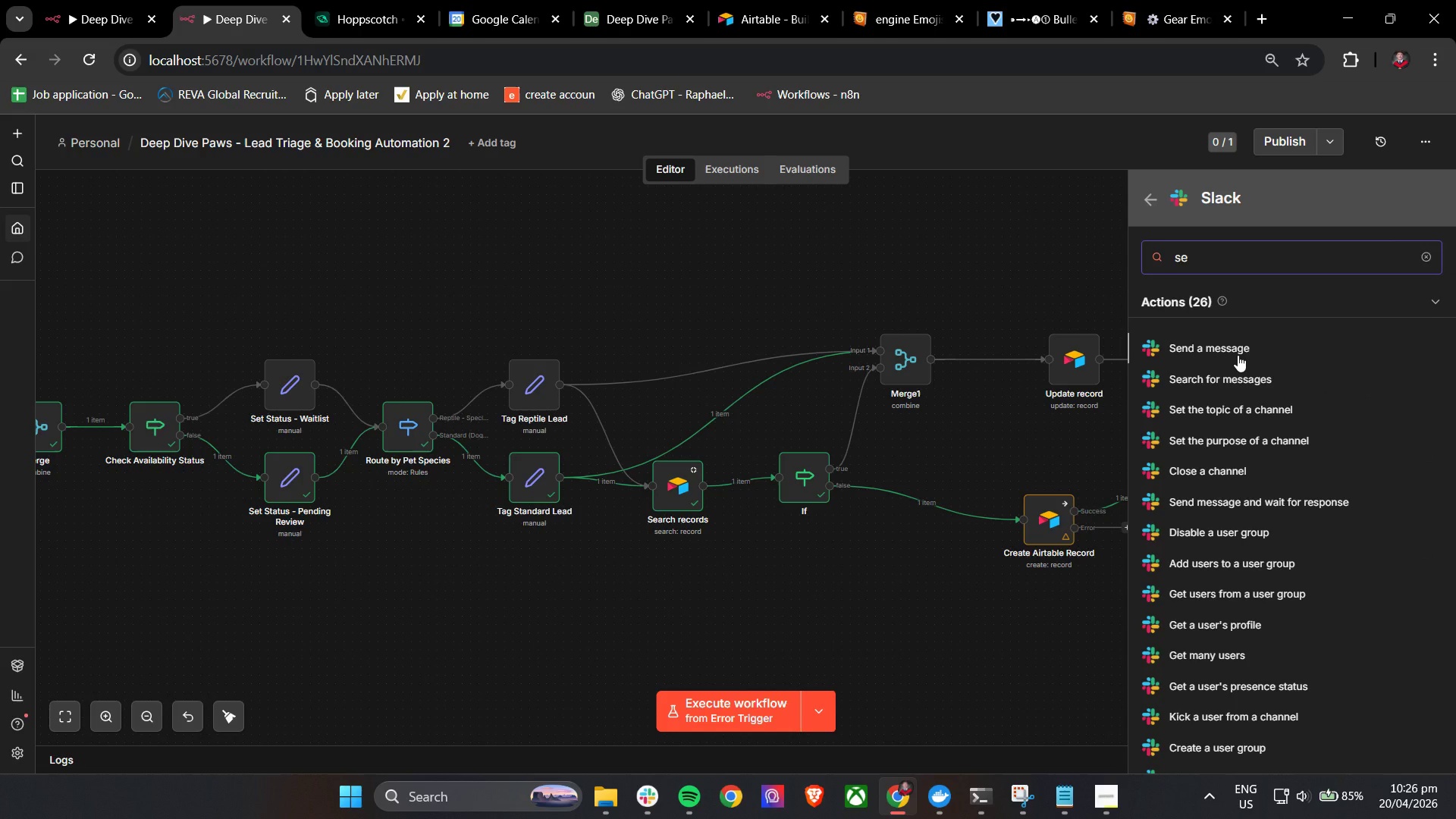 
left_click([1238, 355])
 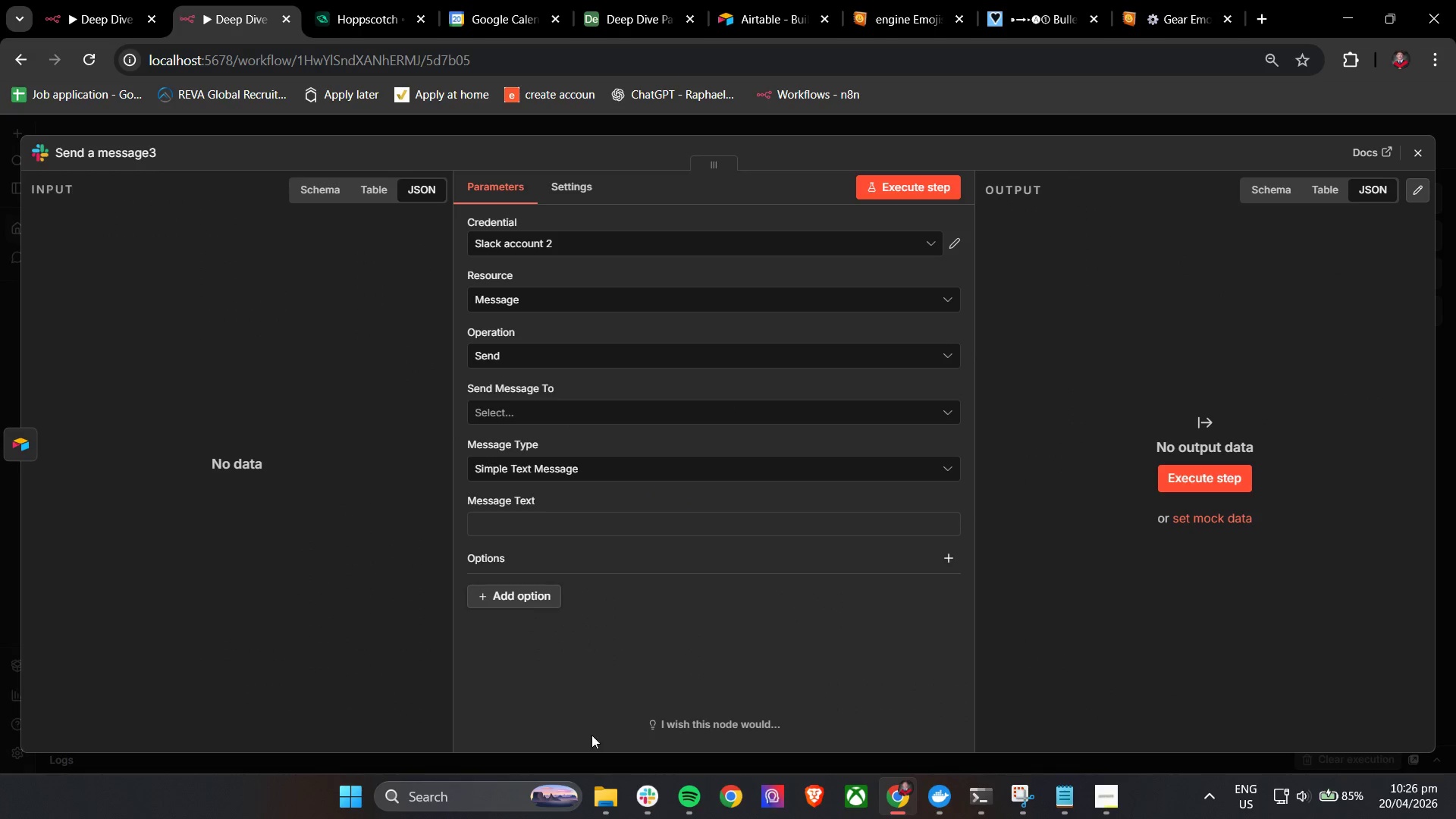 
left_click([629, 804])
 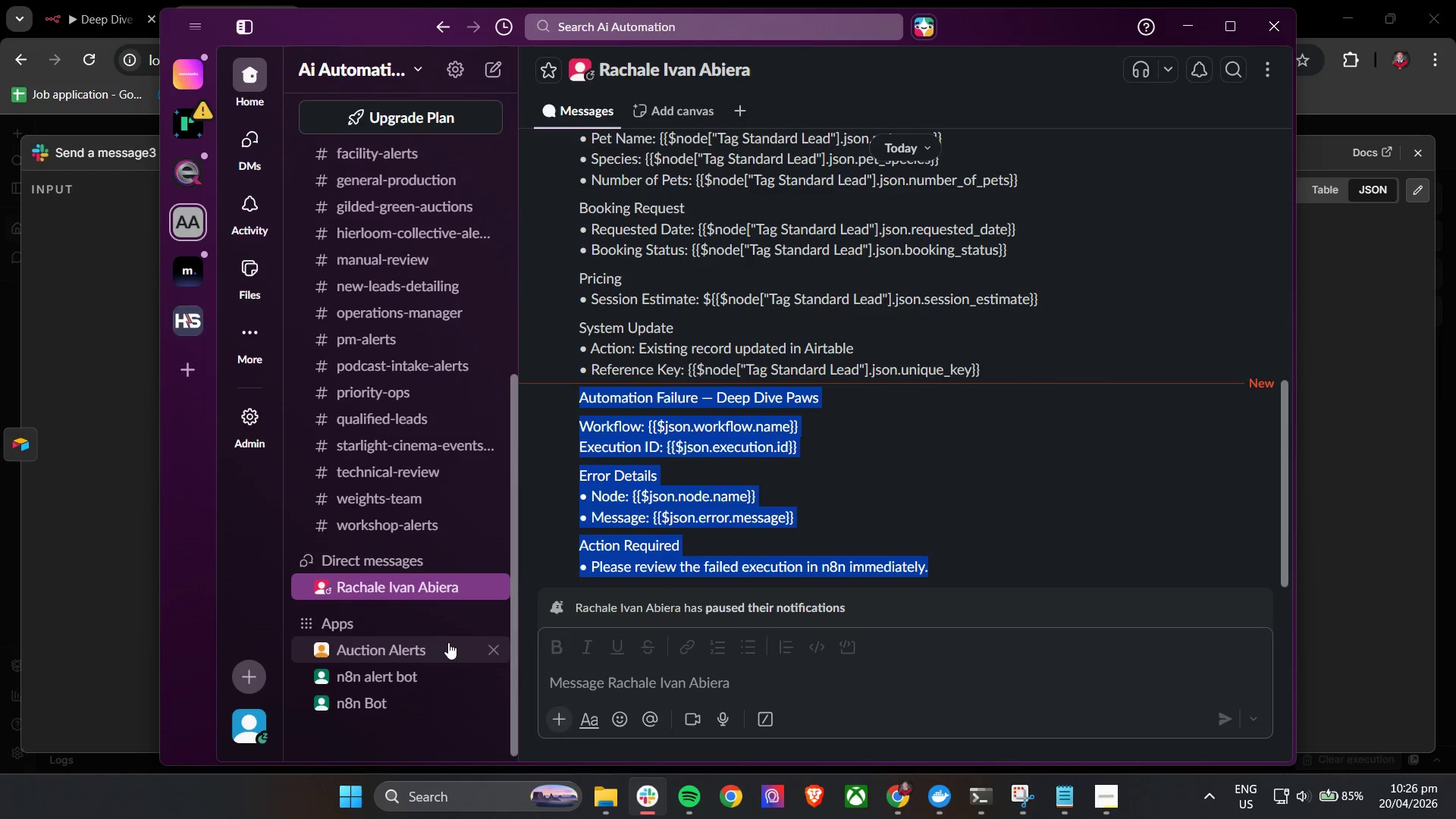 
scroll: coordinate [412, 492], scroll_direction: up, amount: 5.0
 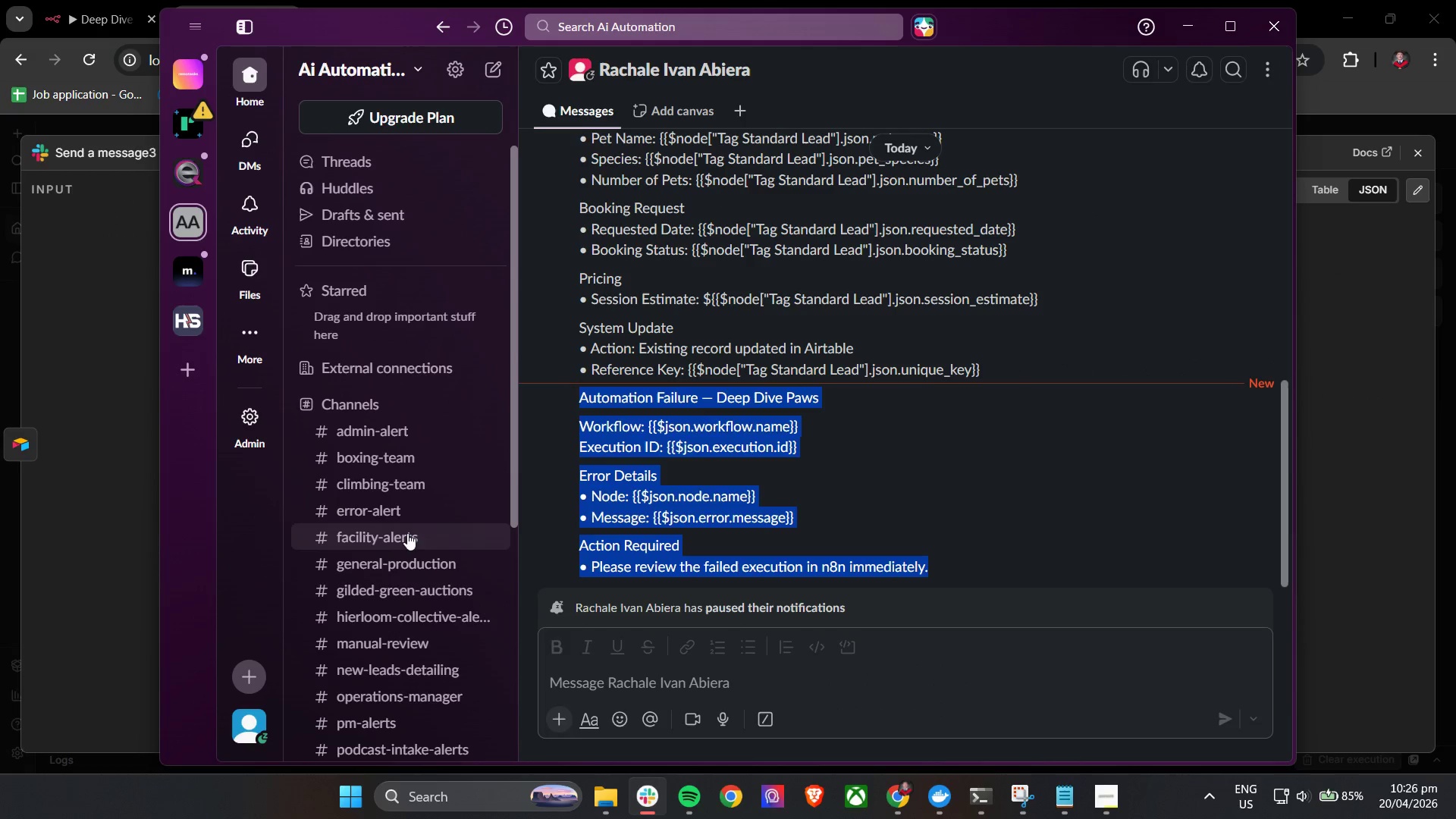 
left_click([410, 518])
 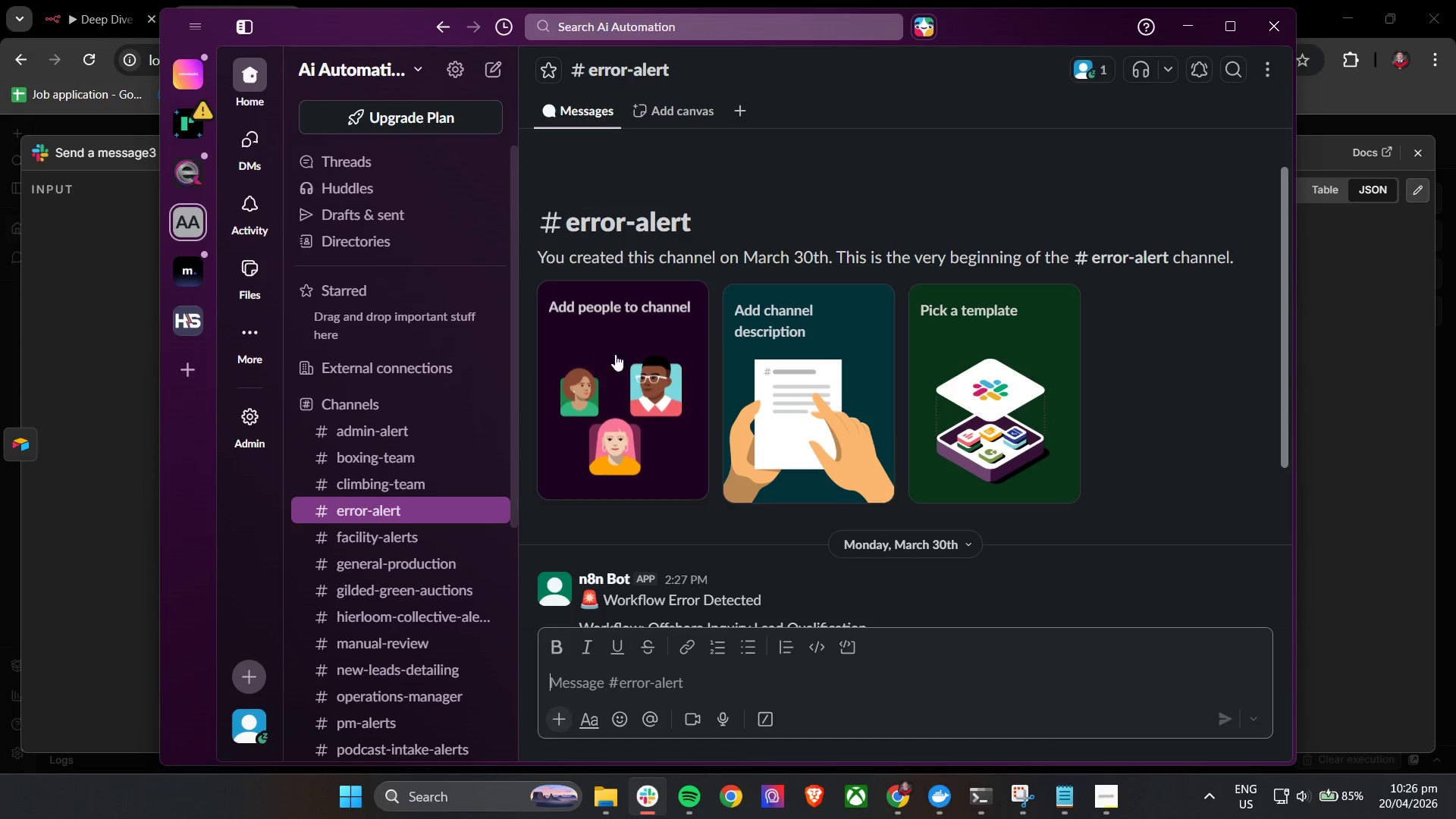 
scroll: coordinate [698, 353], scroll_direction: down, amount: 14.0
 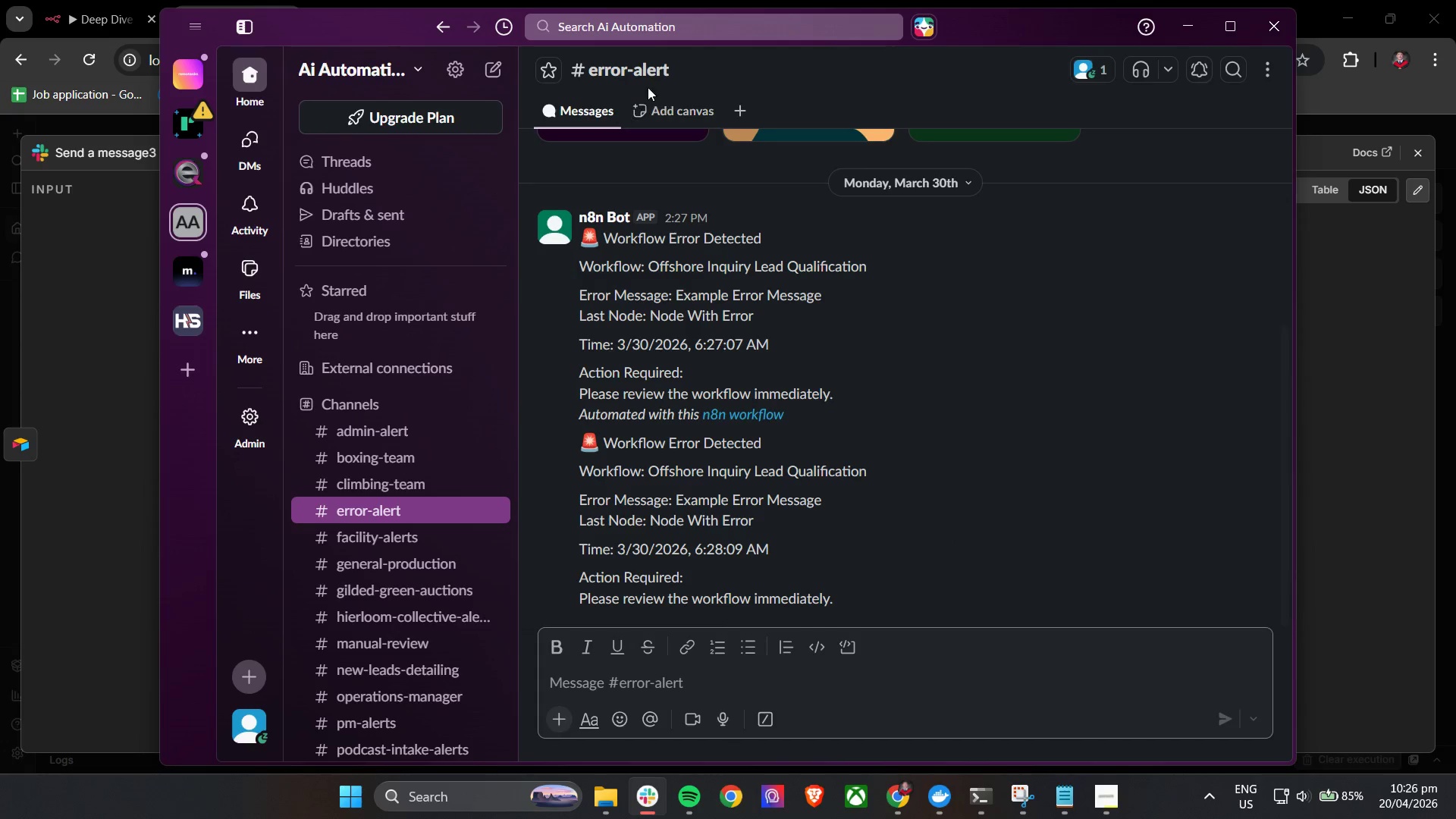 
left_click([649, 77])
 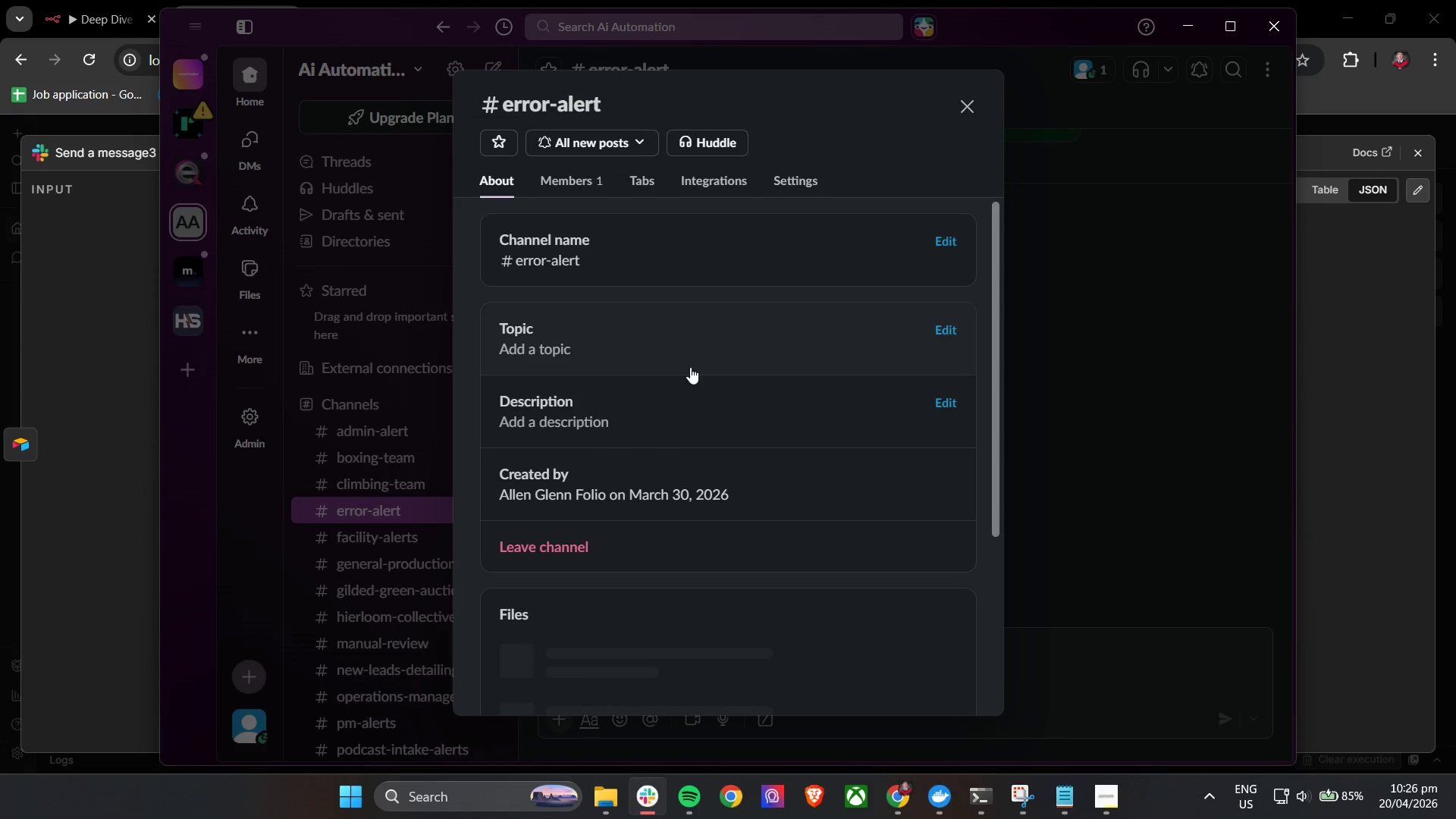 
scroll: coordinate [645, 447], scroll_direction: down, amount: 5.0
 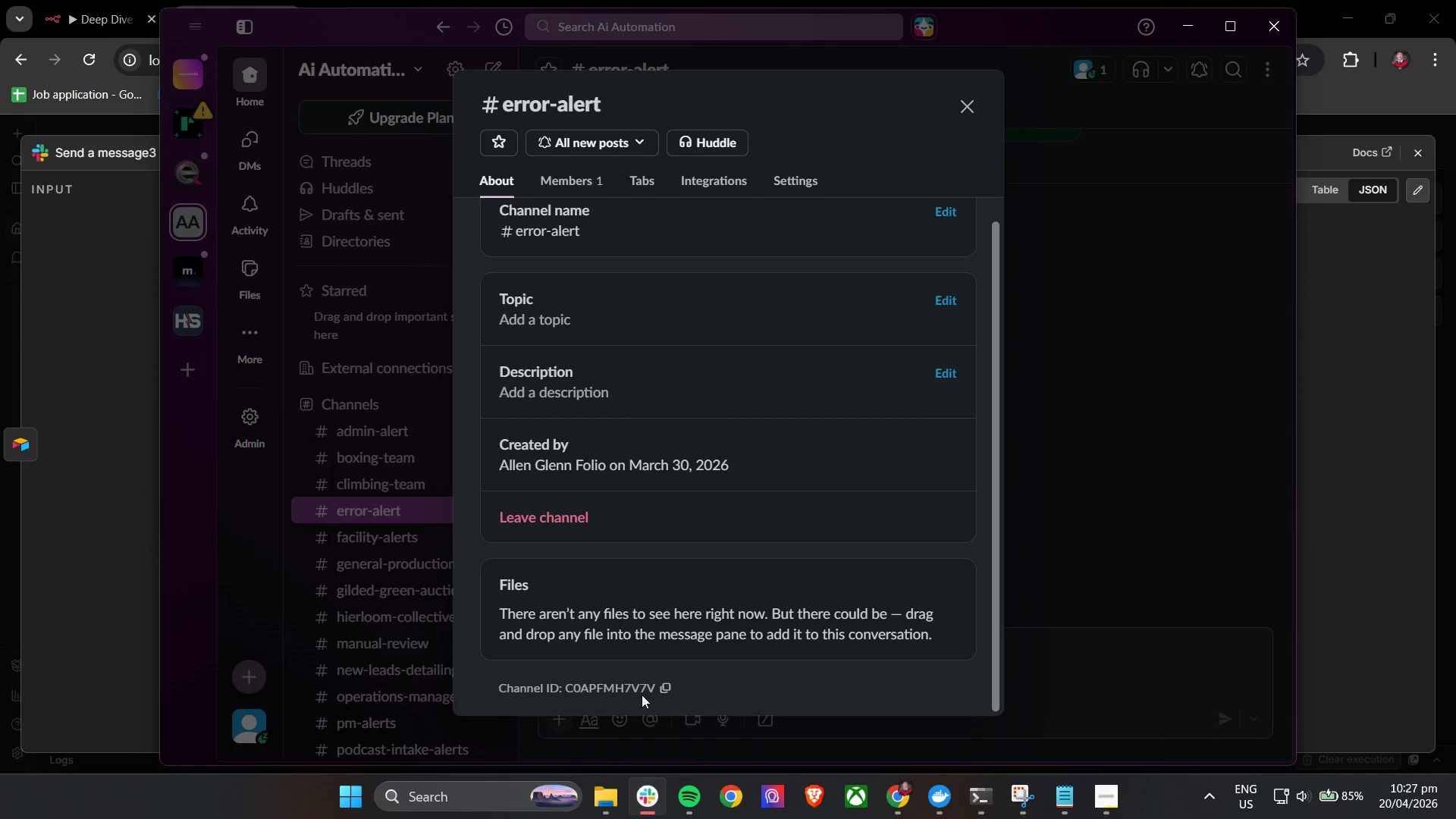 
left_click([660, 686])
 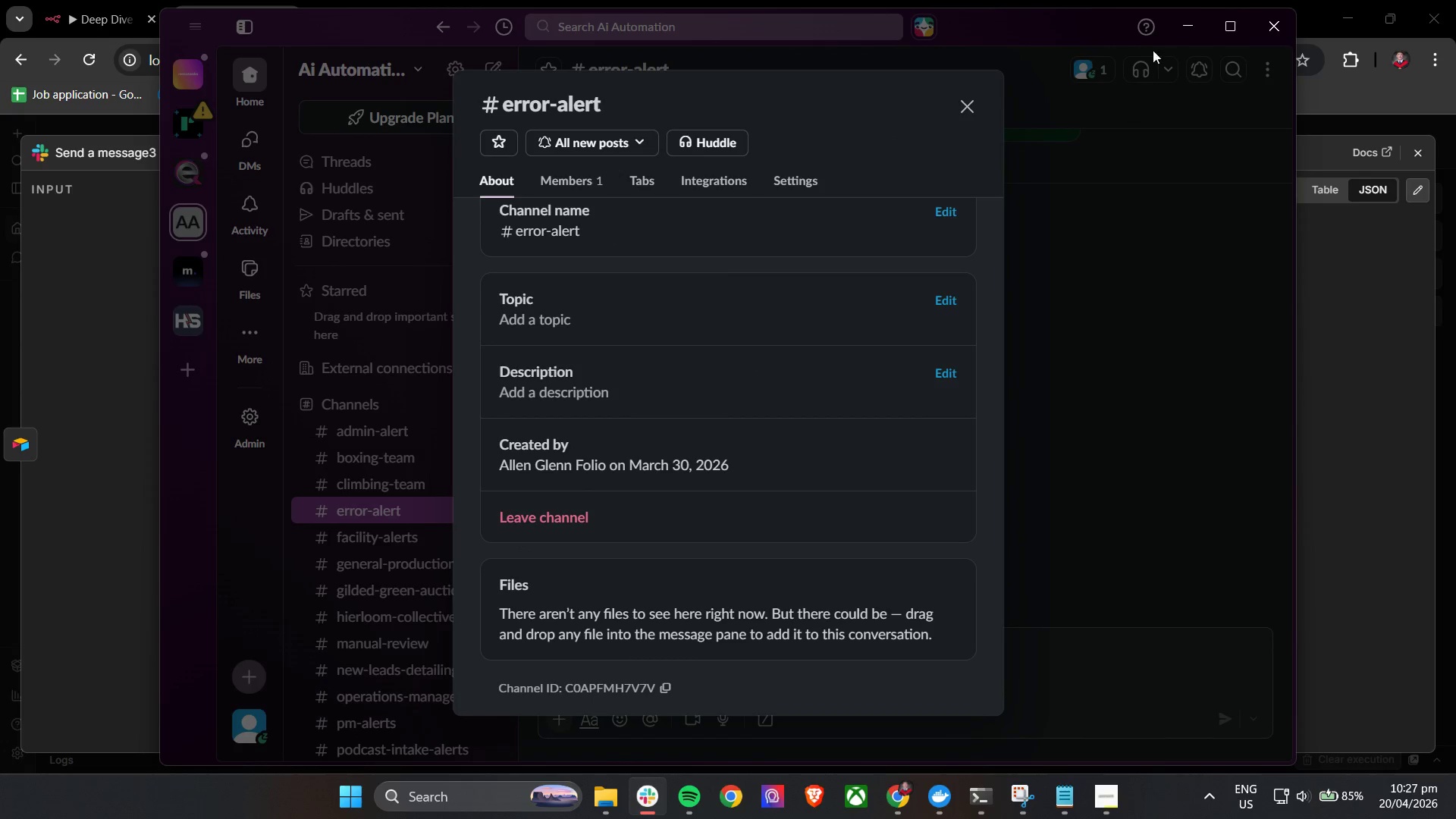 
left_click([1185, 35])
 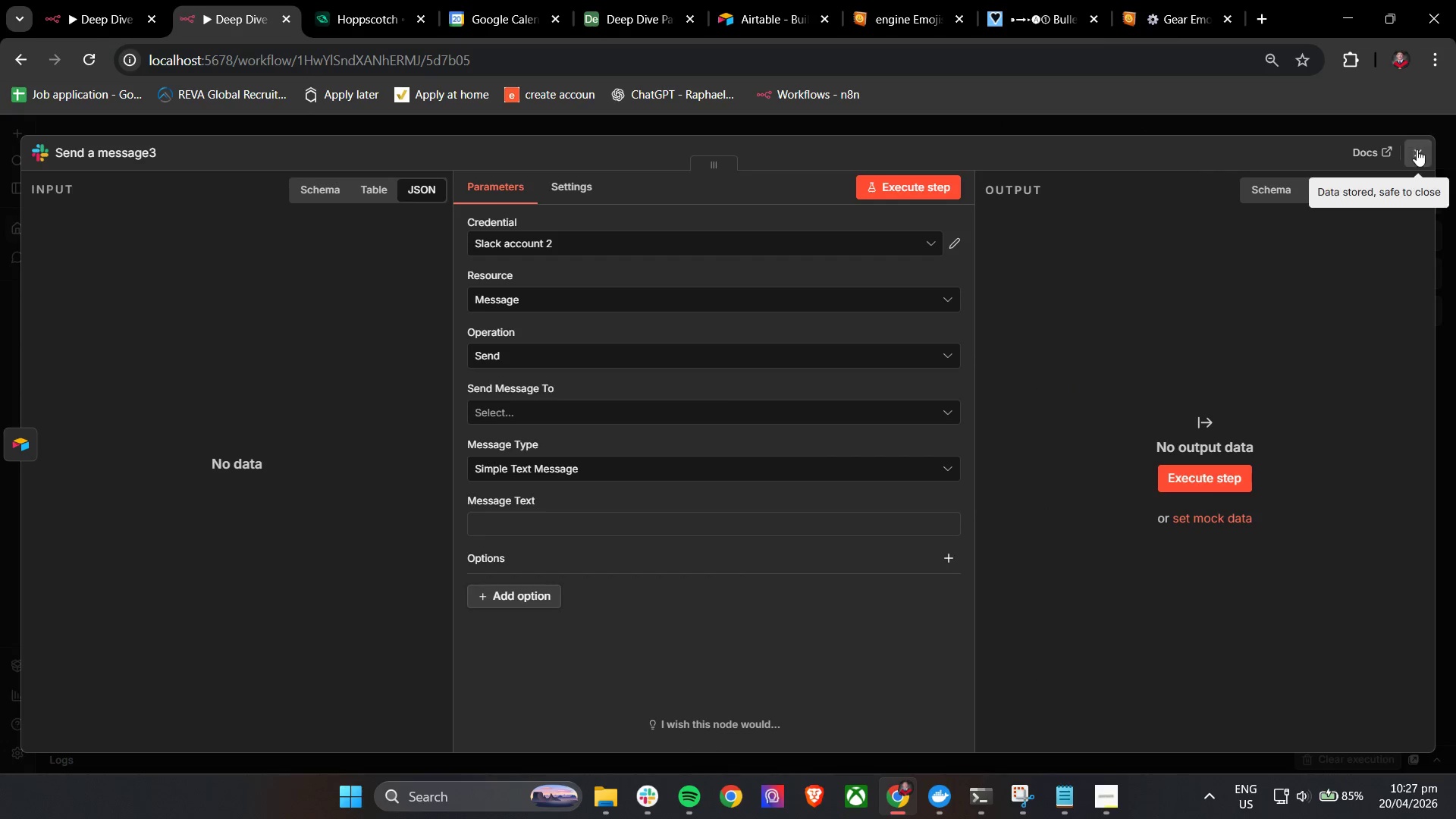 
left_click([1417, 152])
 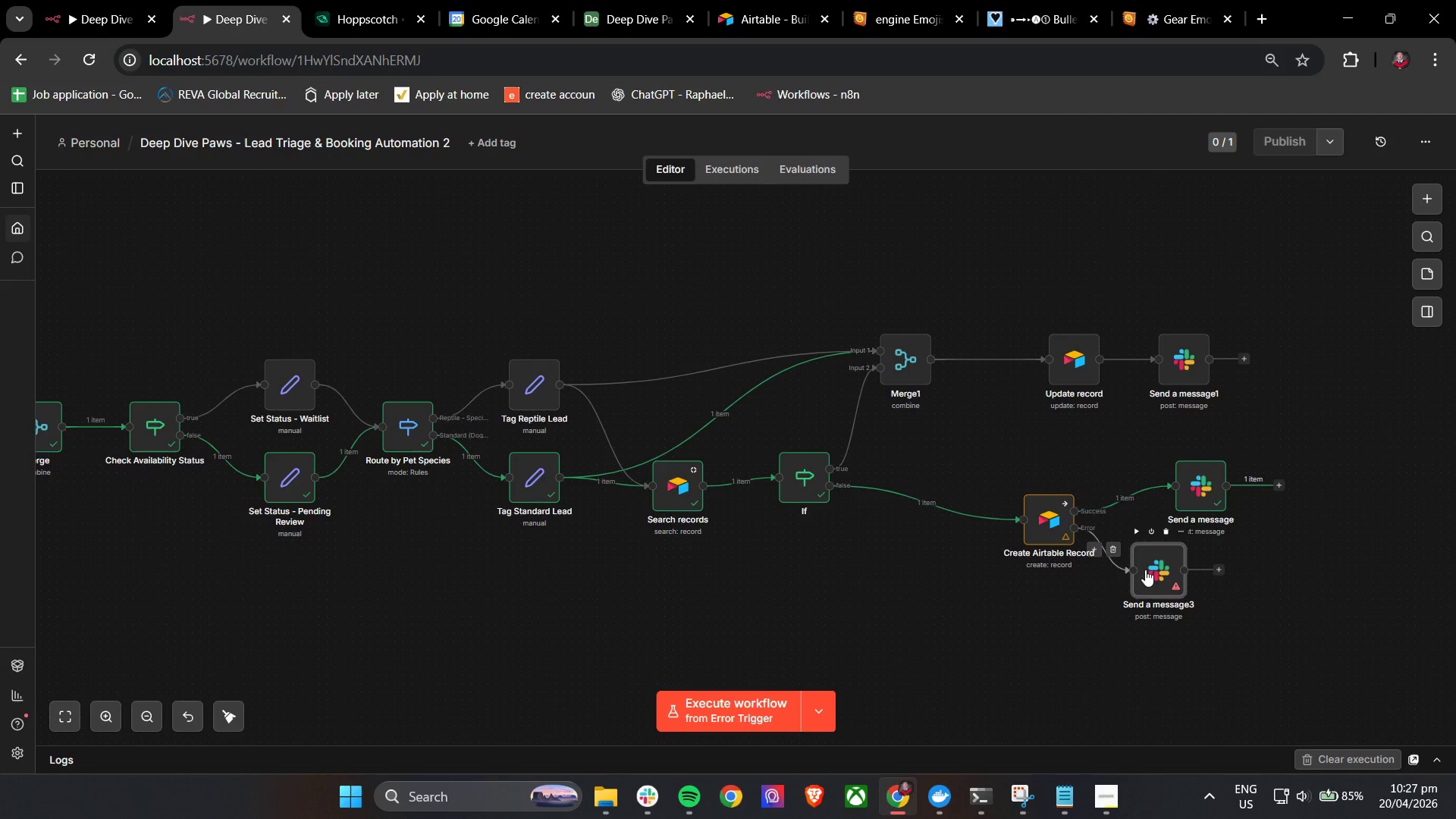 
double_click([1155, 576])
 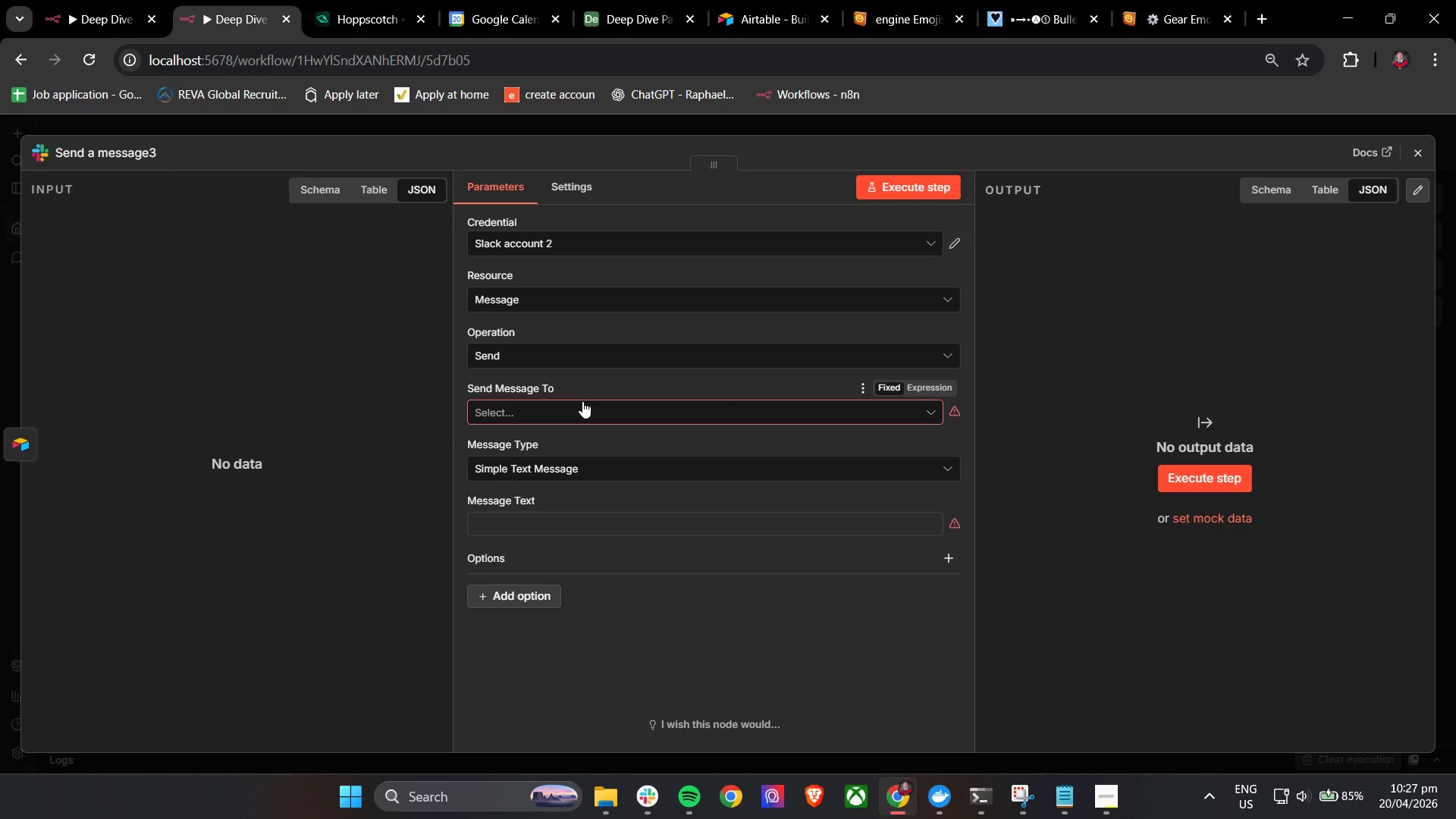 
left_click([582, 405])
 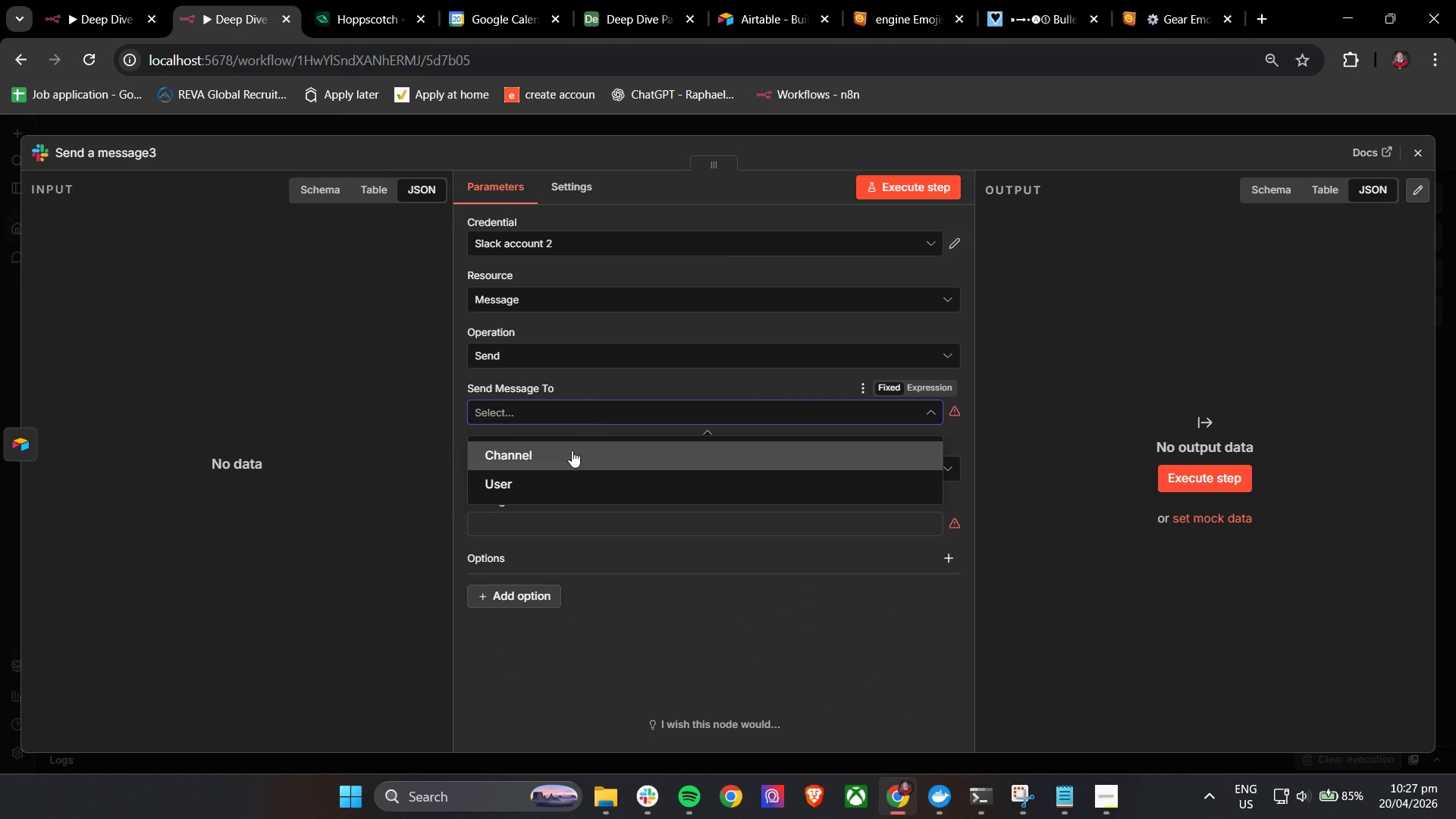 
left_click([551, 462])
 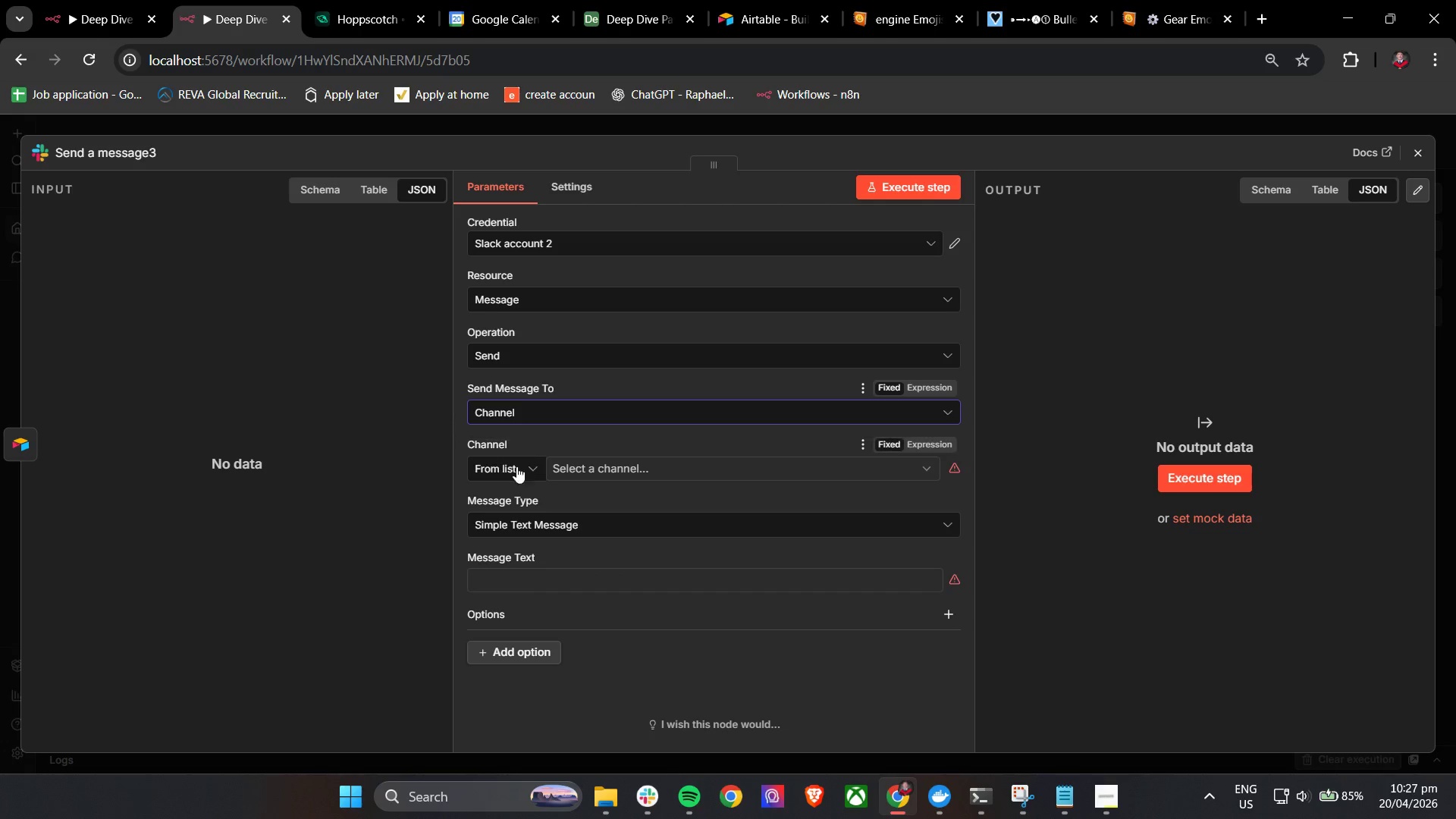 
left_click([588, 472])
 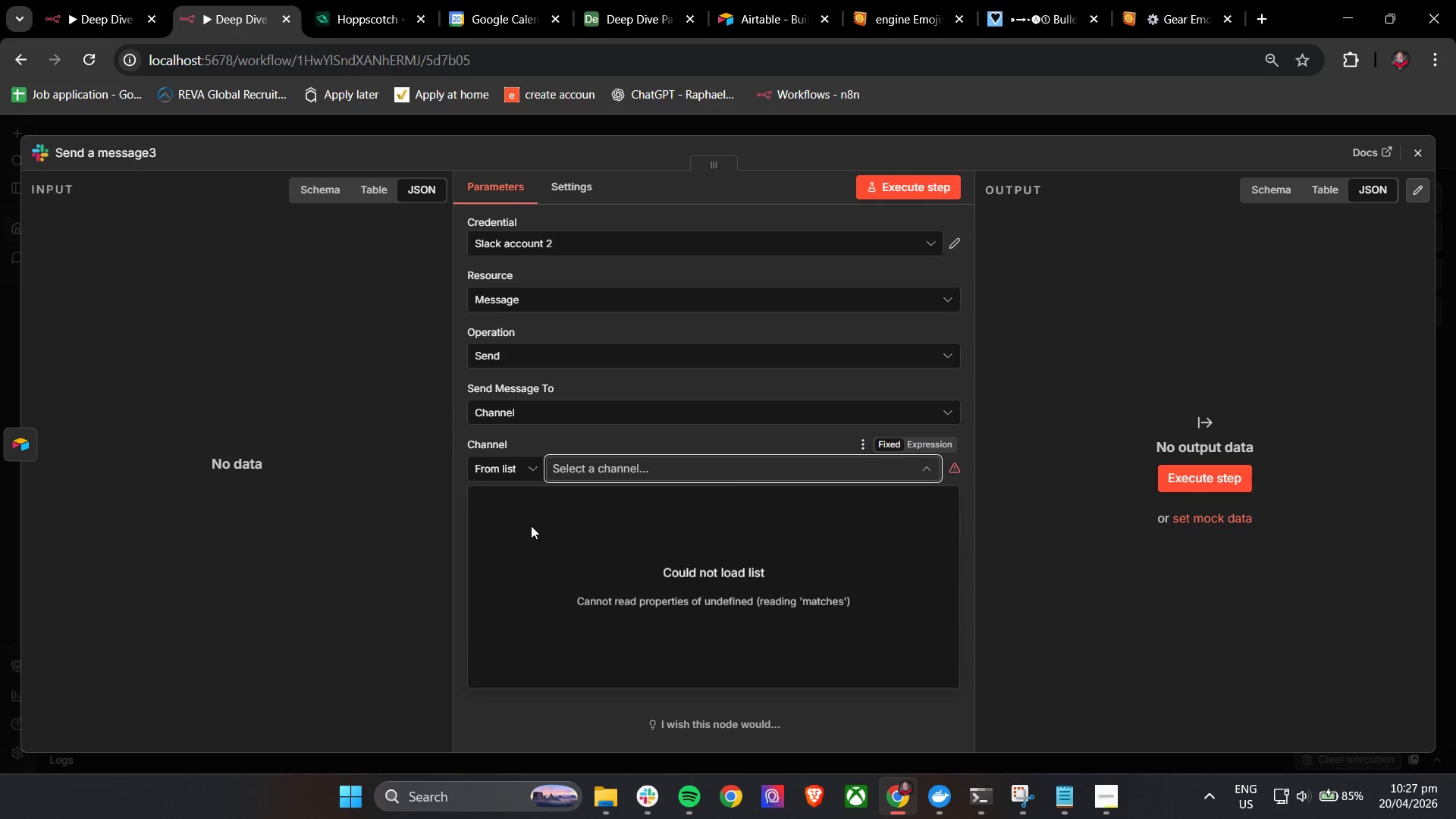 
left_click([522, 471])
 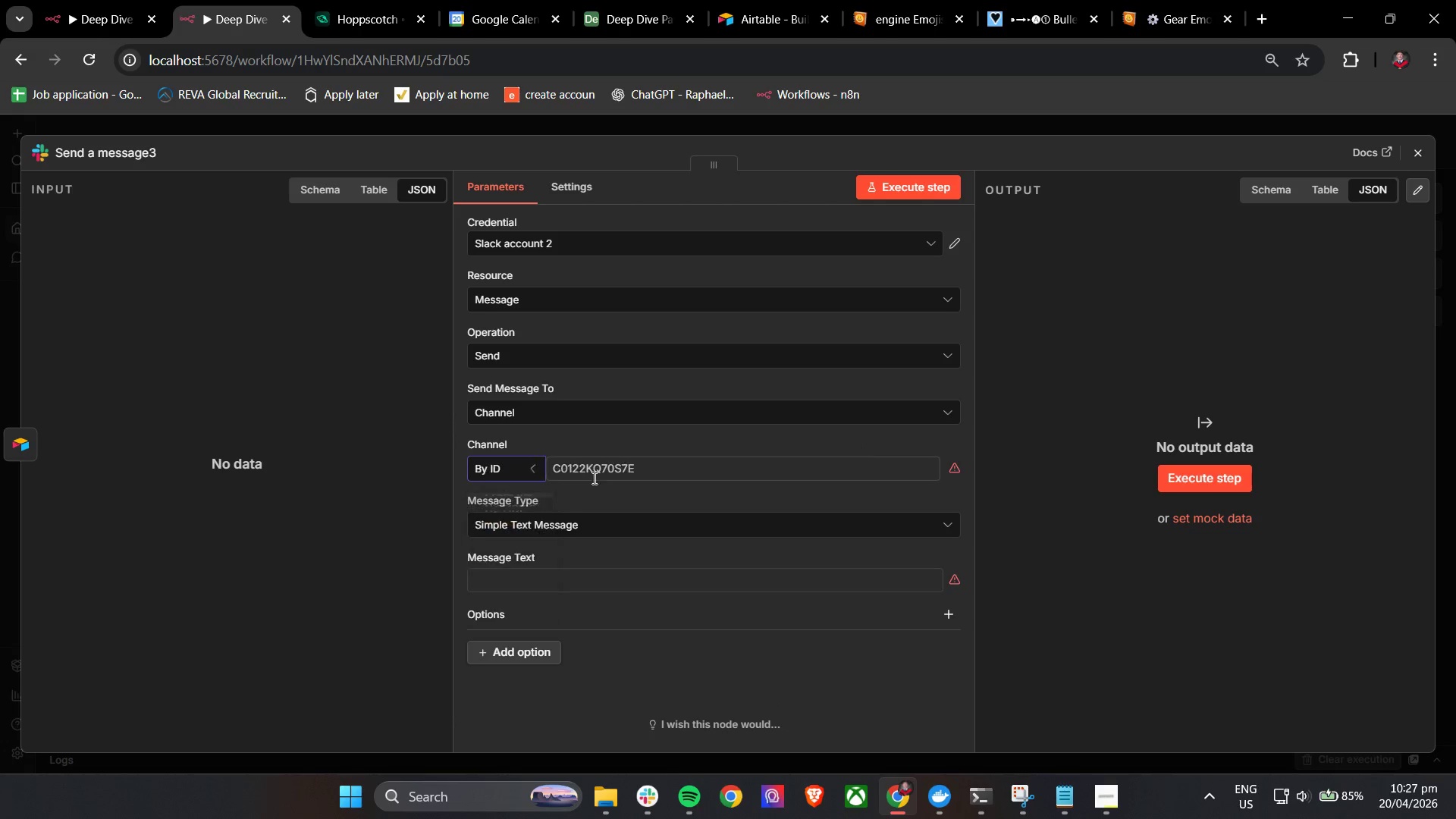 
left_click([610, 470])
 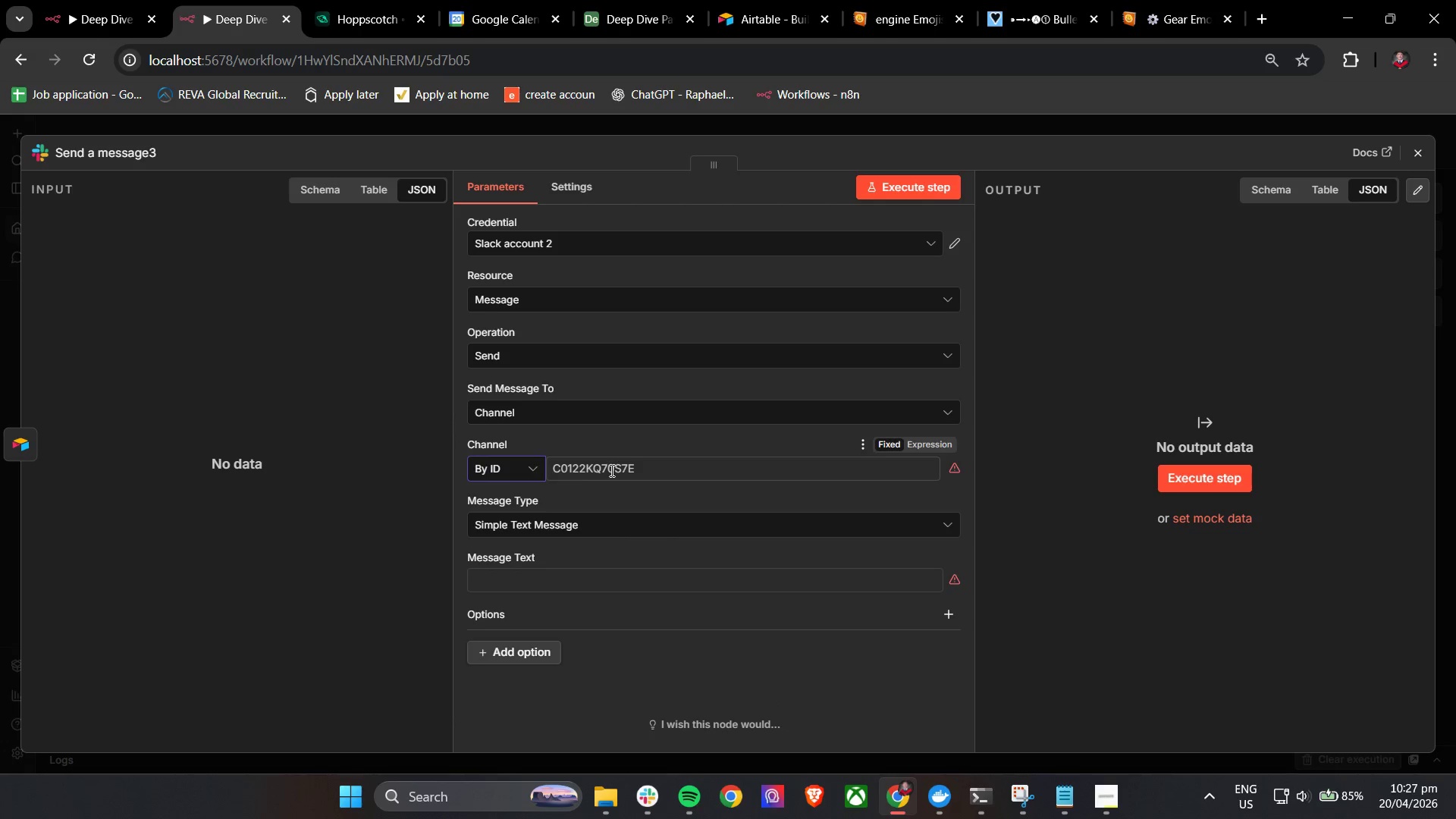 
key(Control+V)
 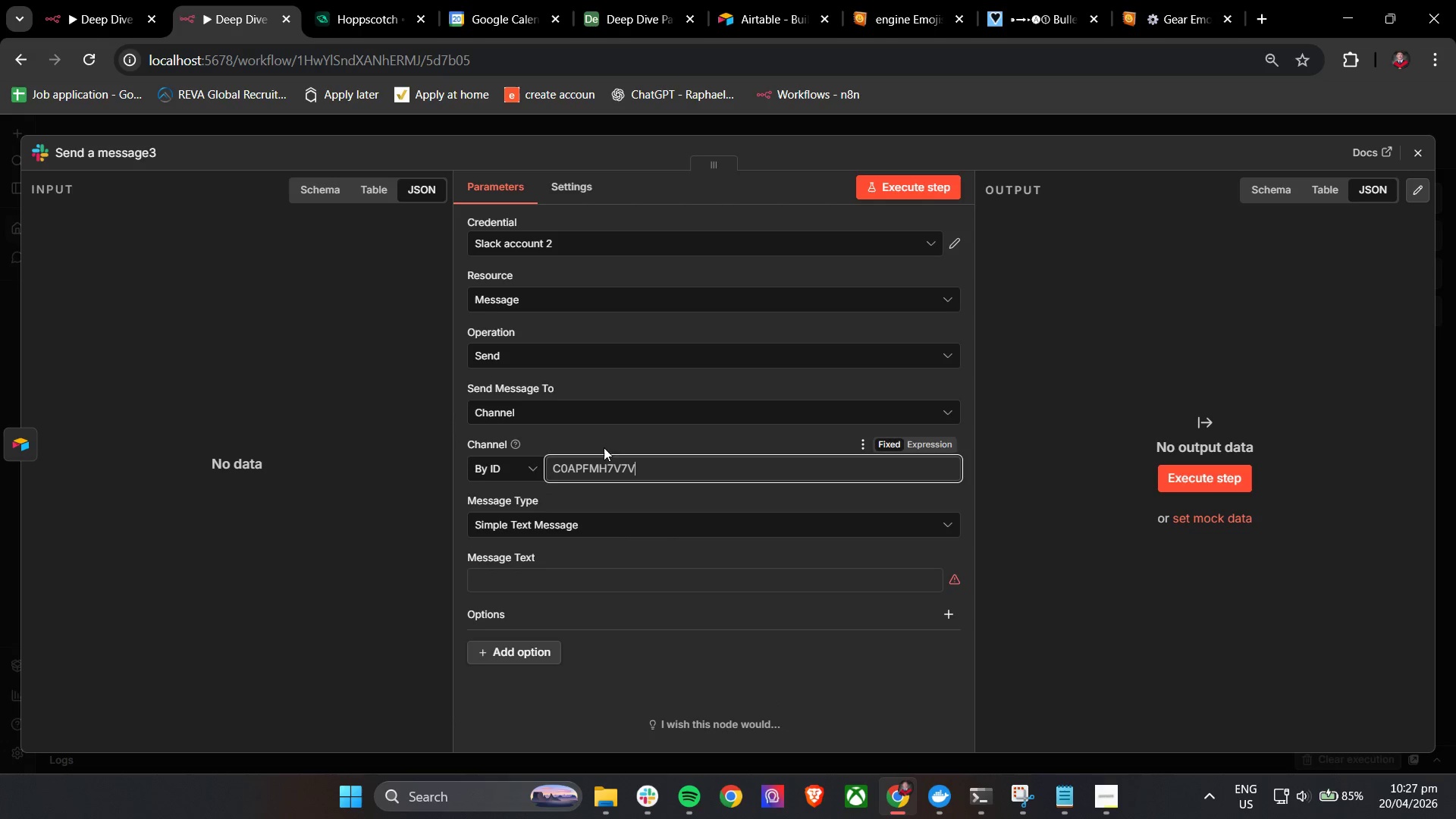 
left_click([594, 441])
 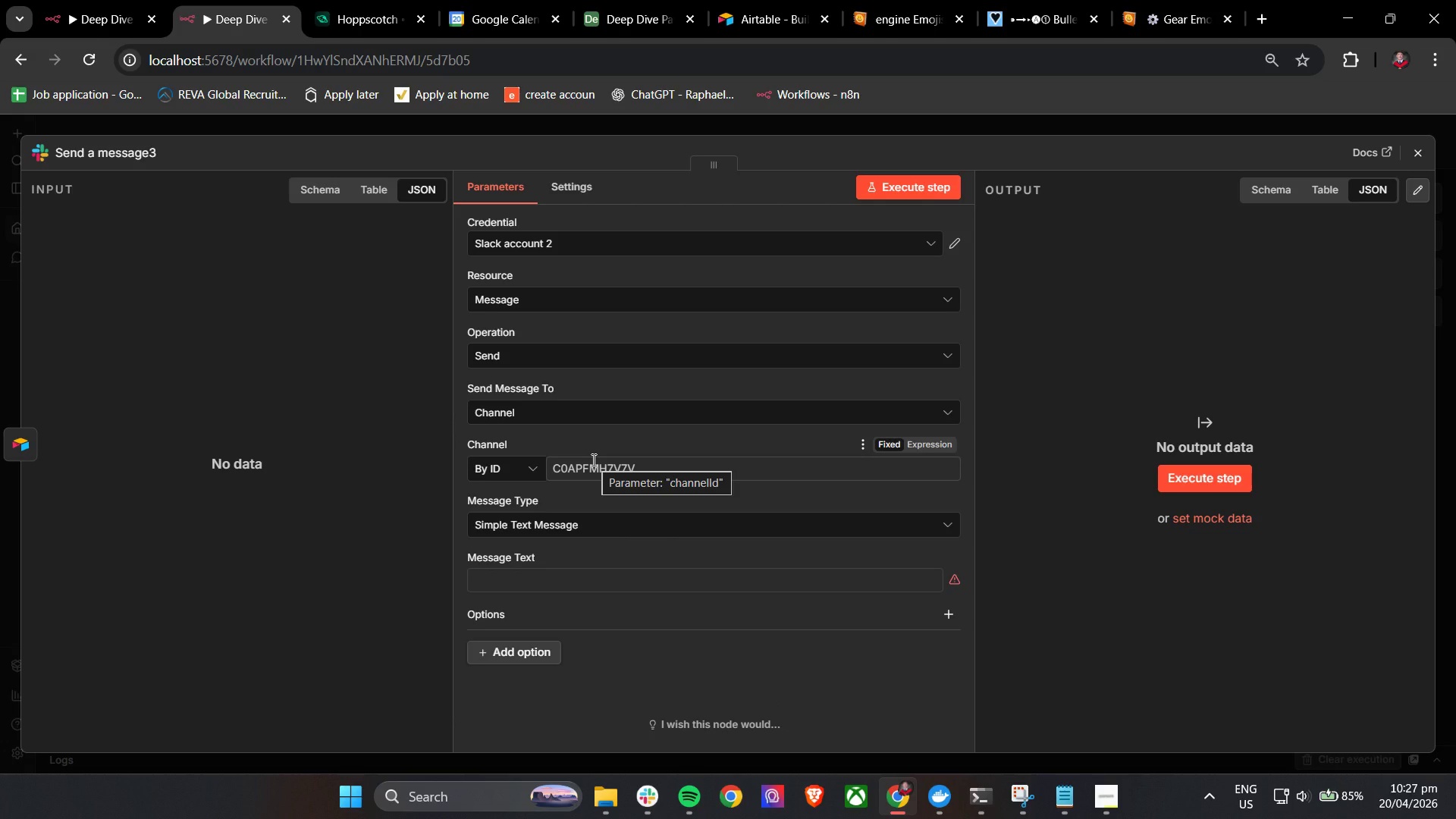 
wait(13.11)
 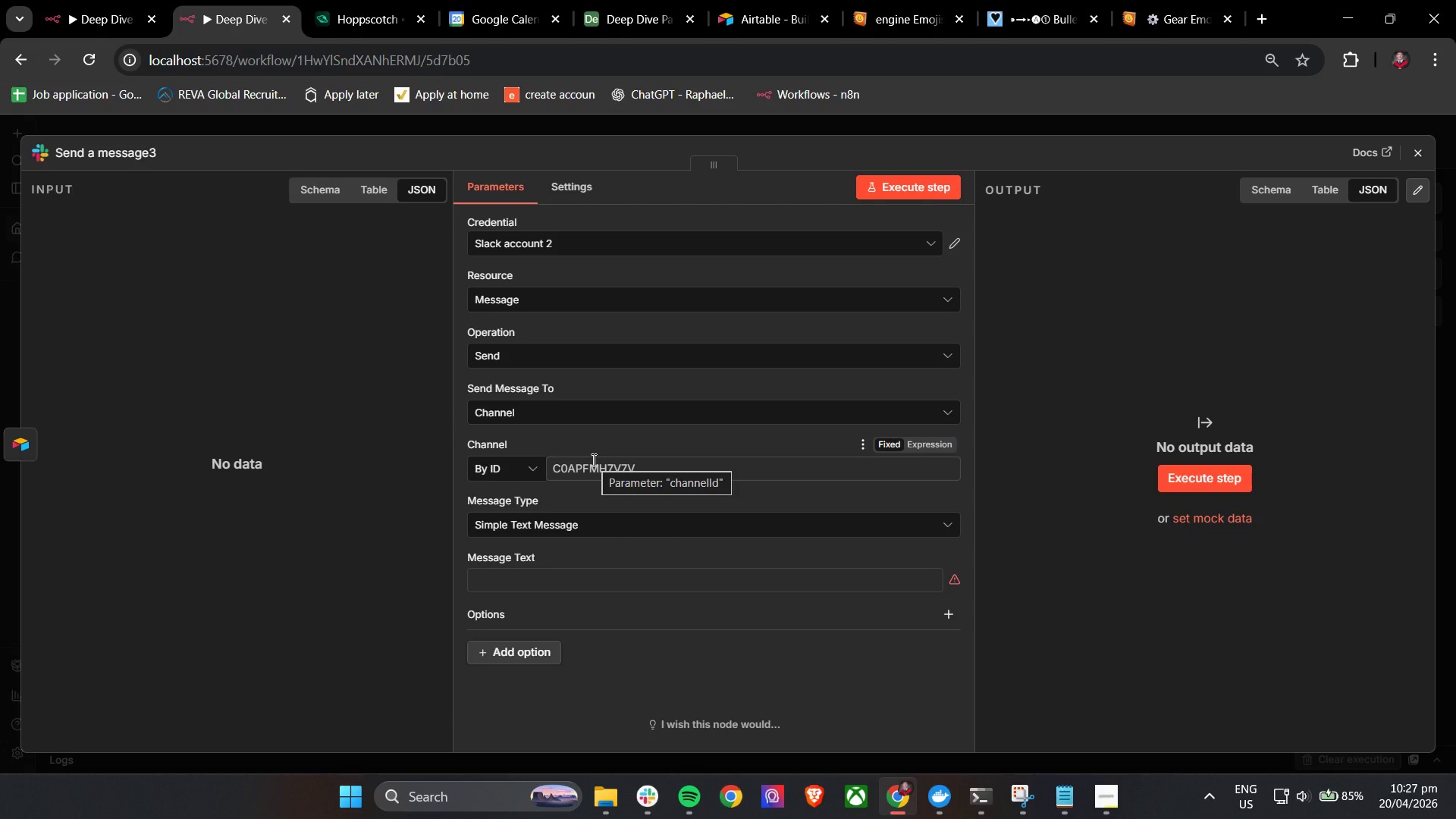 
left_click([1426, 150])
 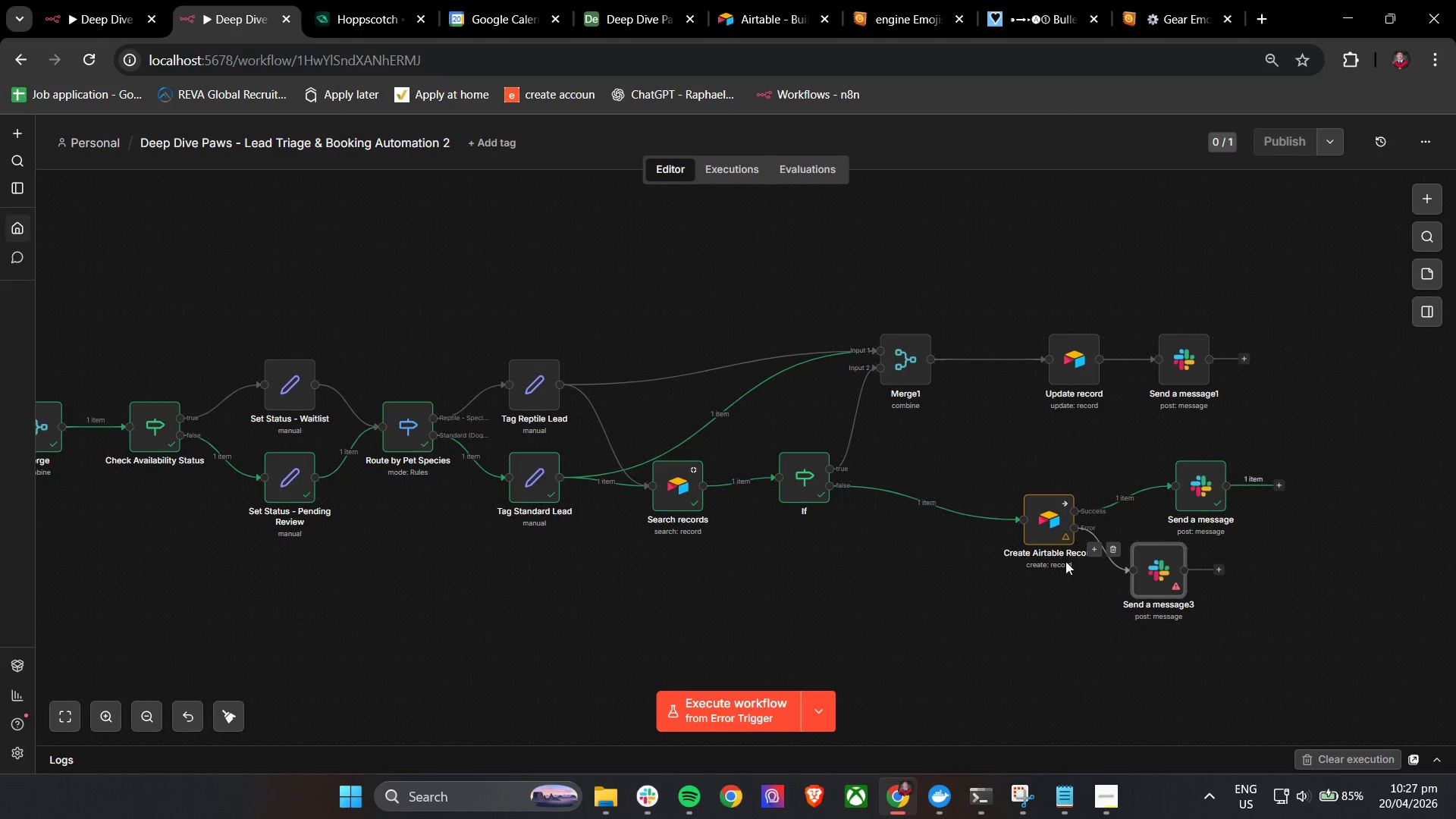 
hold_key(key=ControlLeft, duration=0.56)
scroll: coordinate [1269, 598], scroll_direction: up, amount: 3.0
 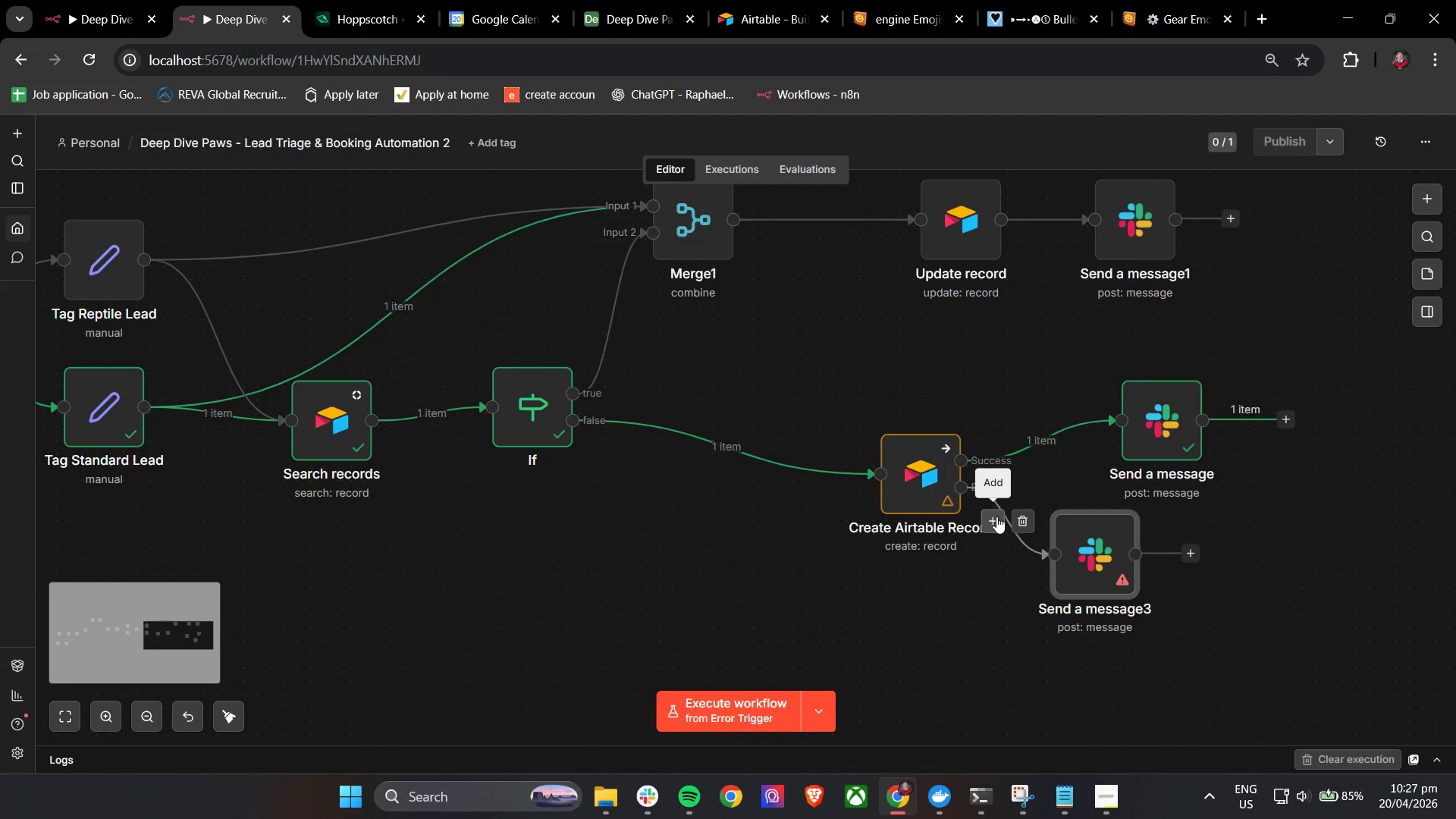 
left_click([993, 522])
 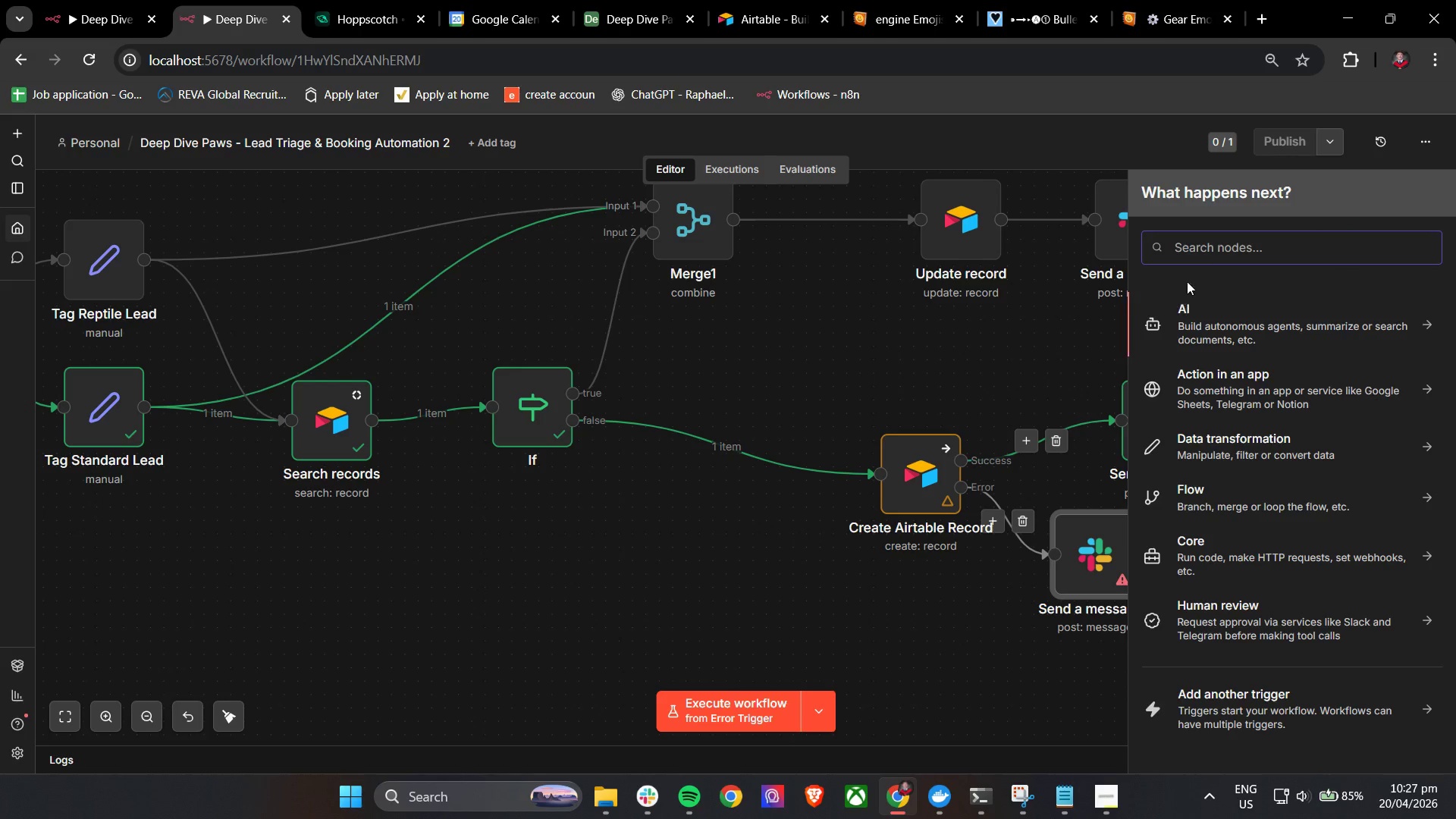 
left_click([1216, 250])
 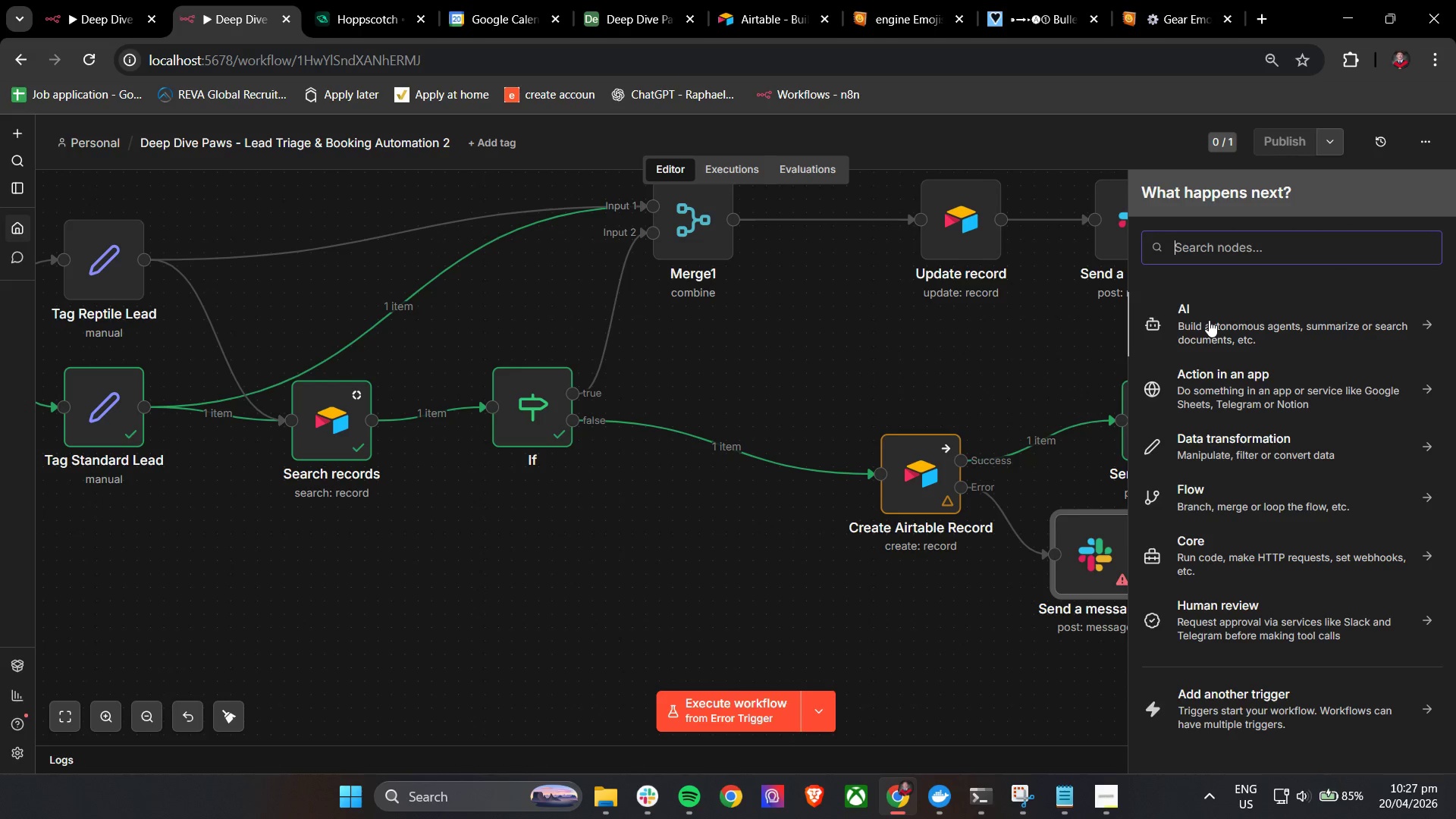 
type(if)
 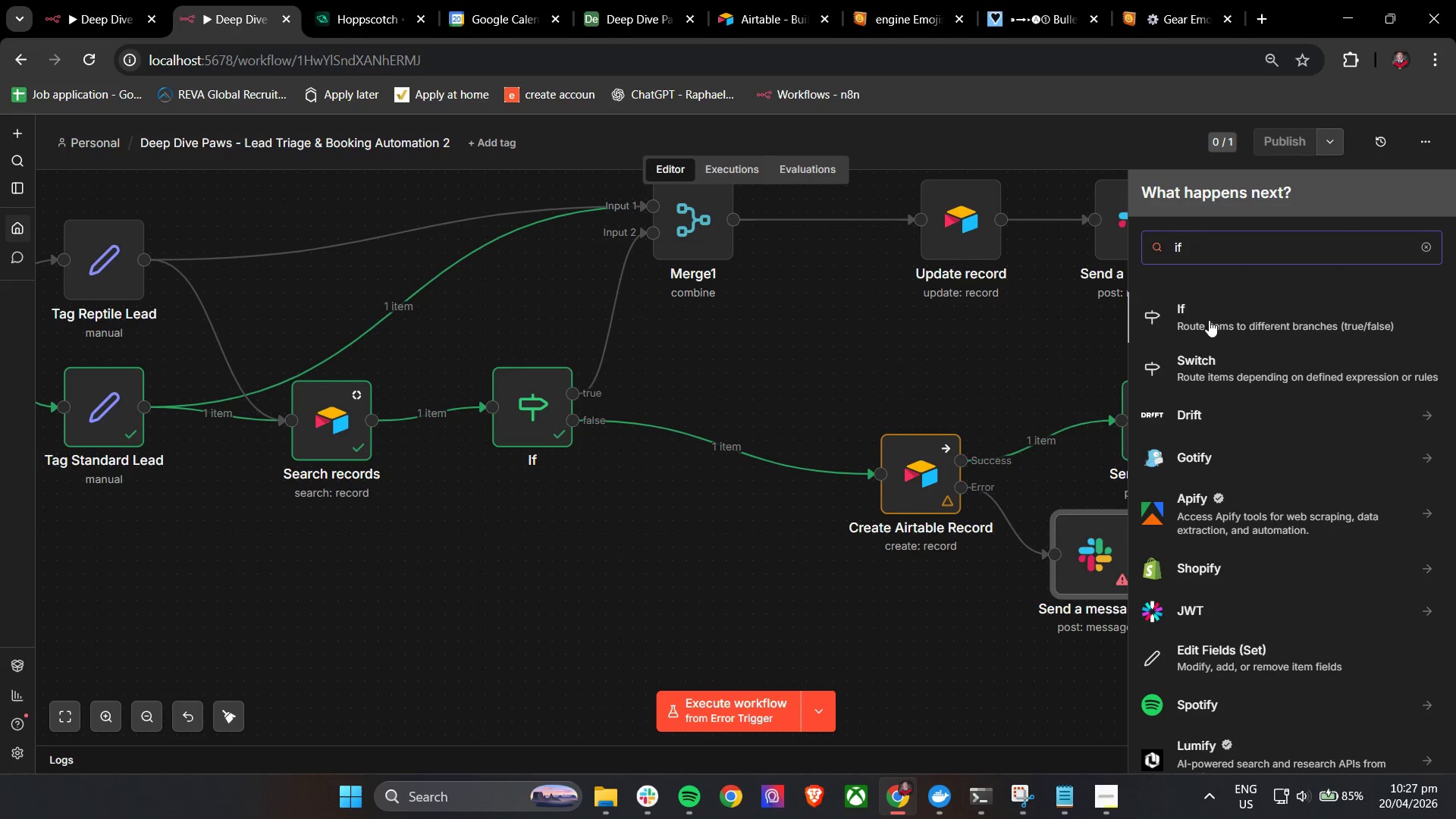 
left_click([1209, 320])
 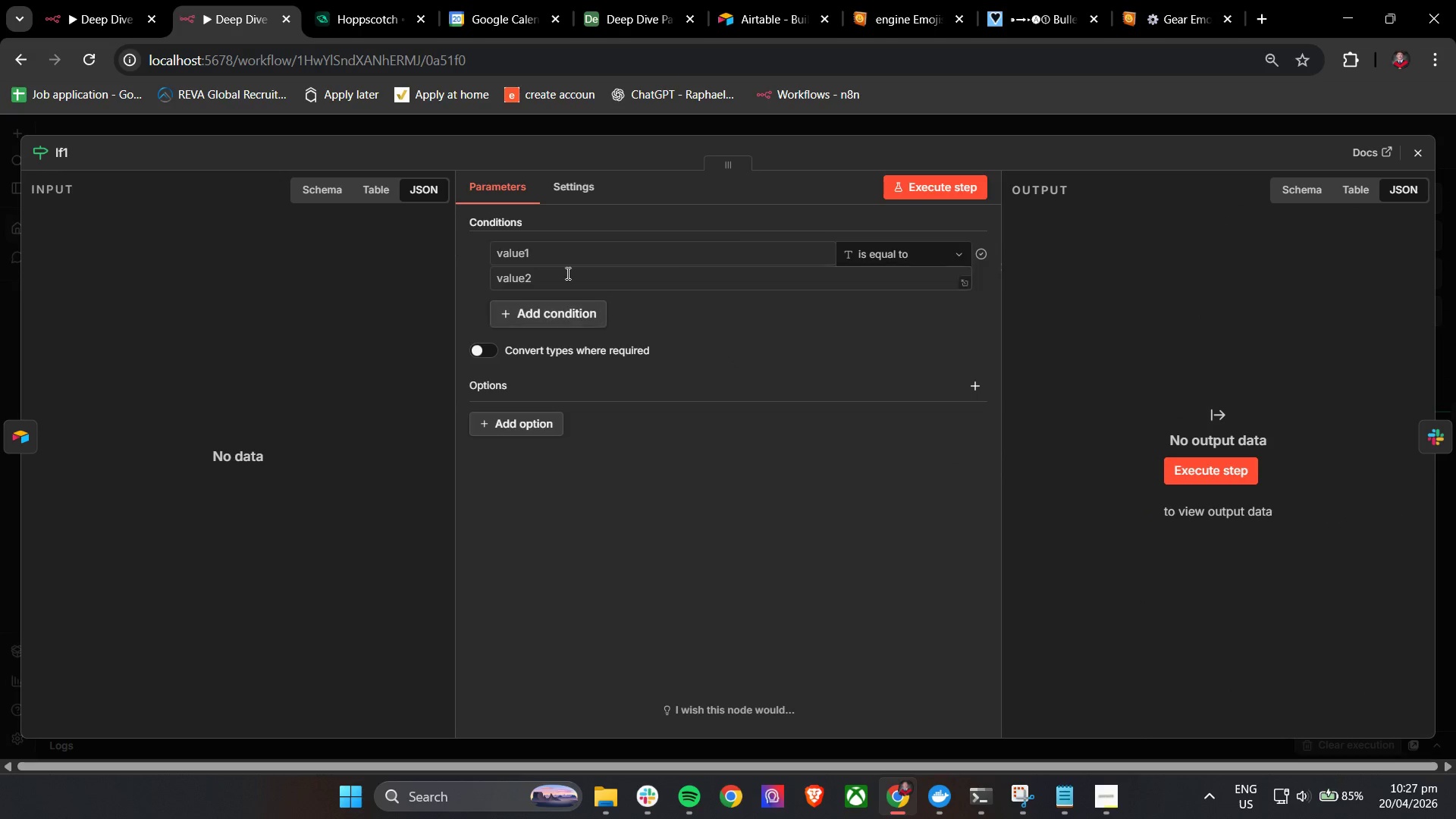 
left_click([565, 253])
 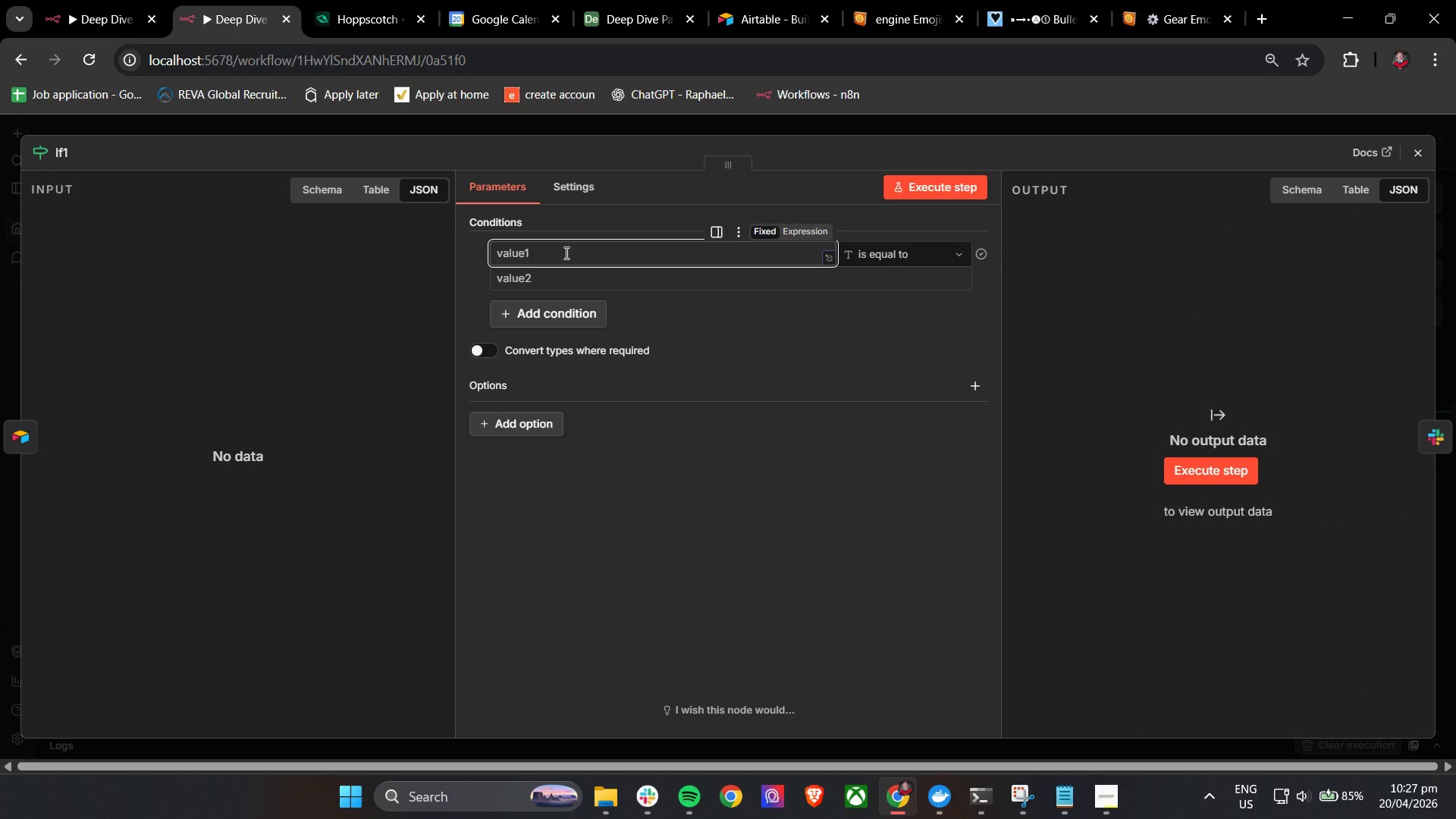 
key(Shift+BracketLeft)
 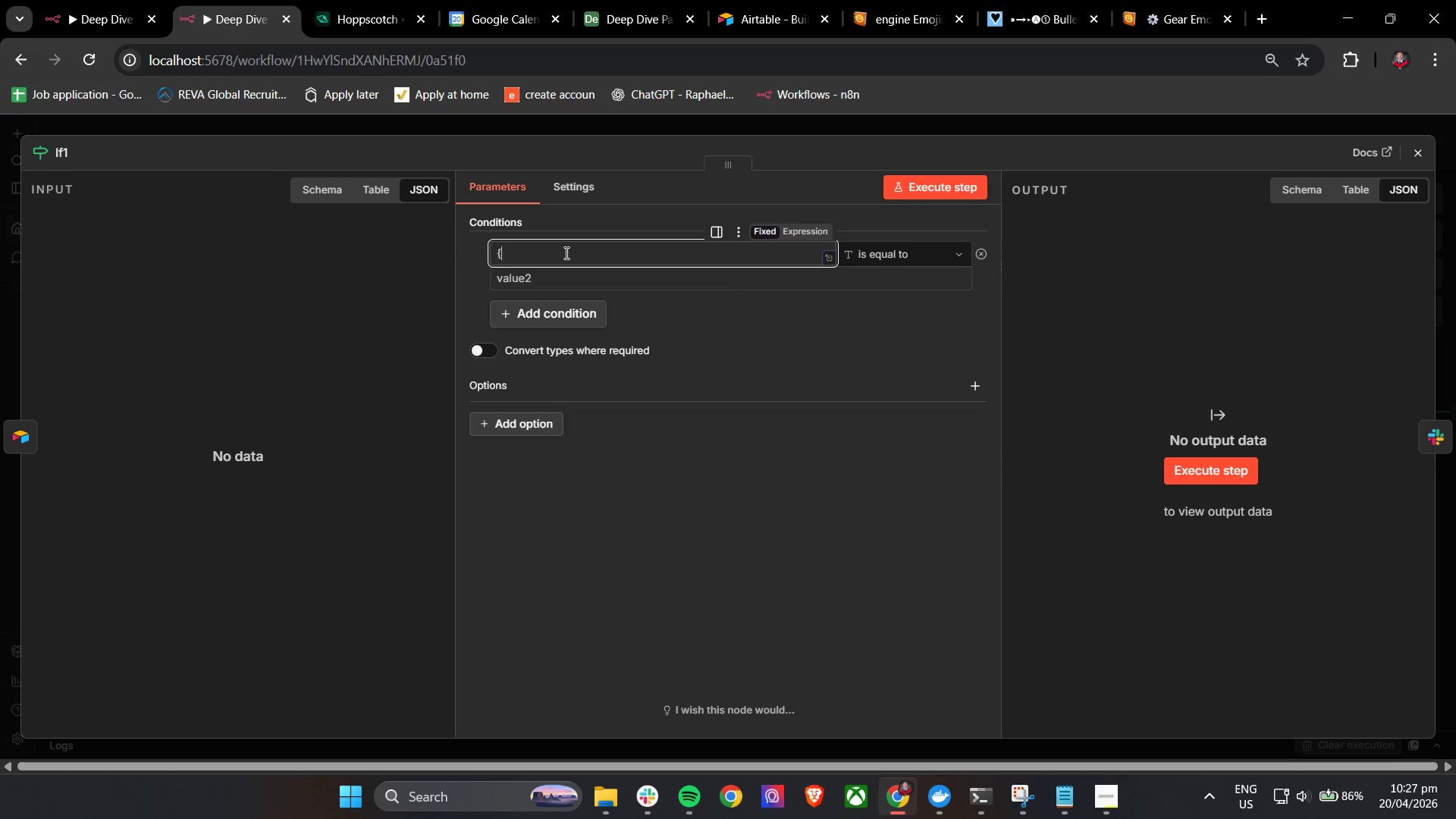 
key(Shift+BracketLeft)
 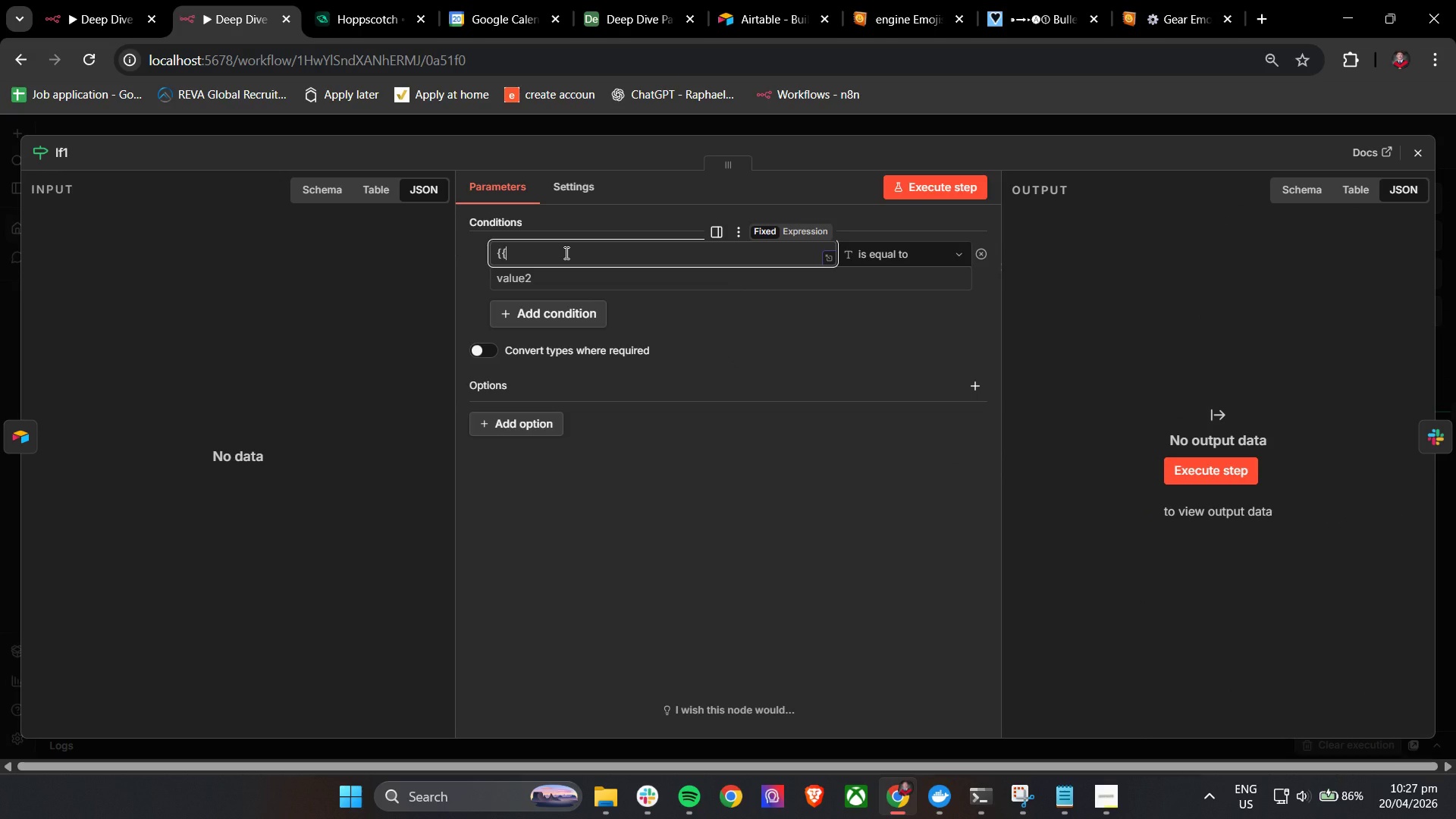 
key(Space)
 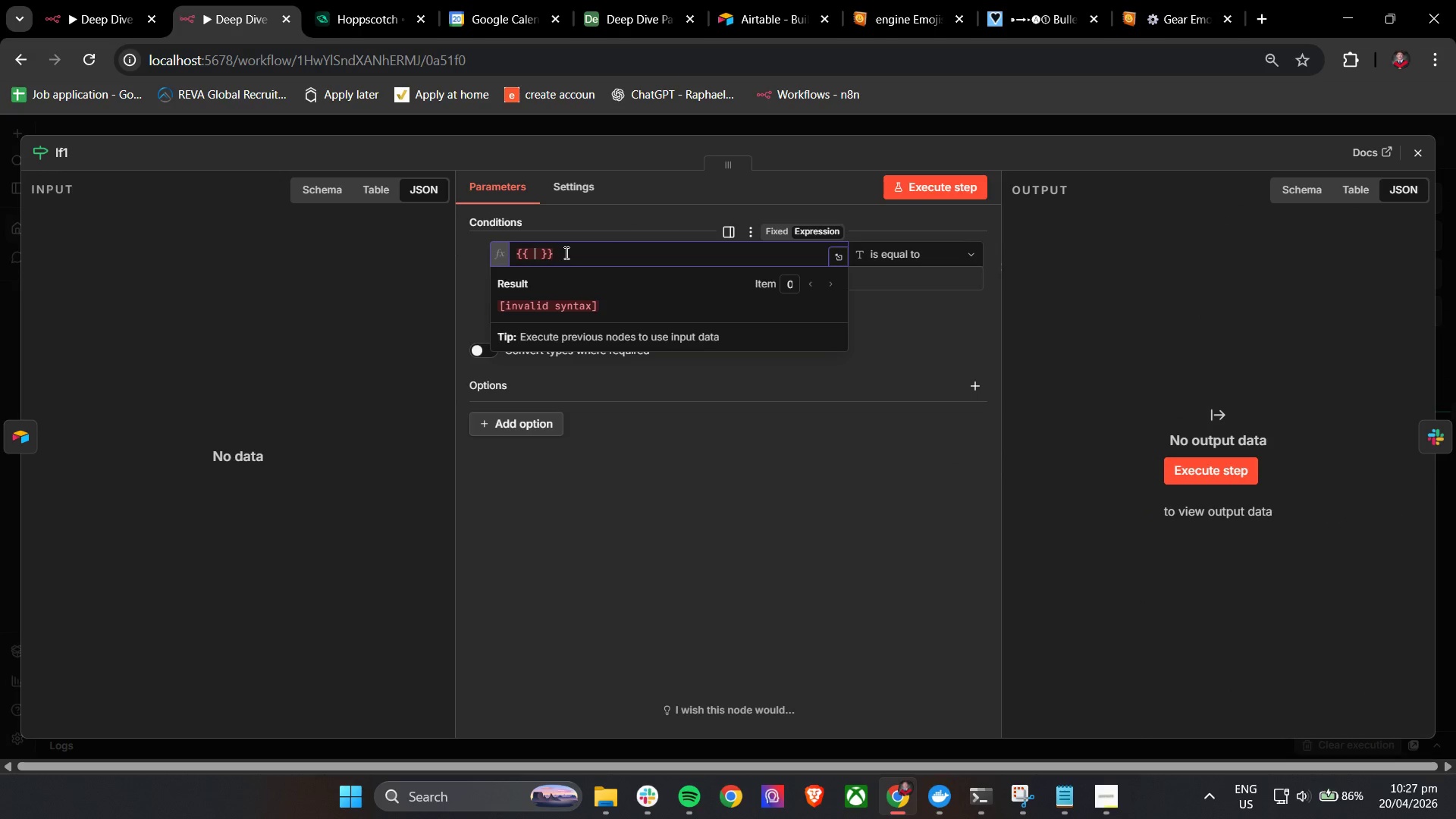 
key(Shift+4)
 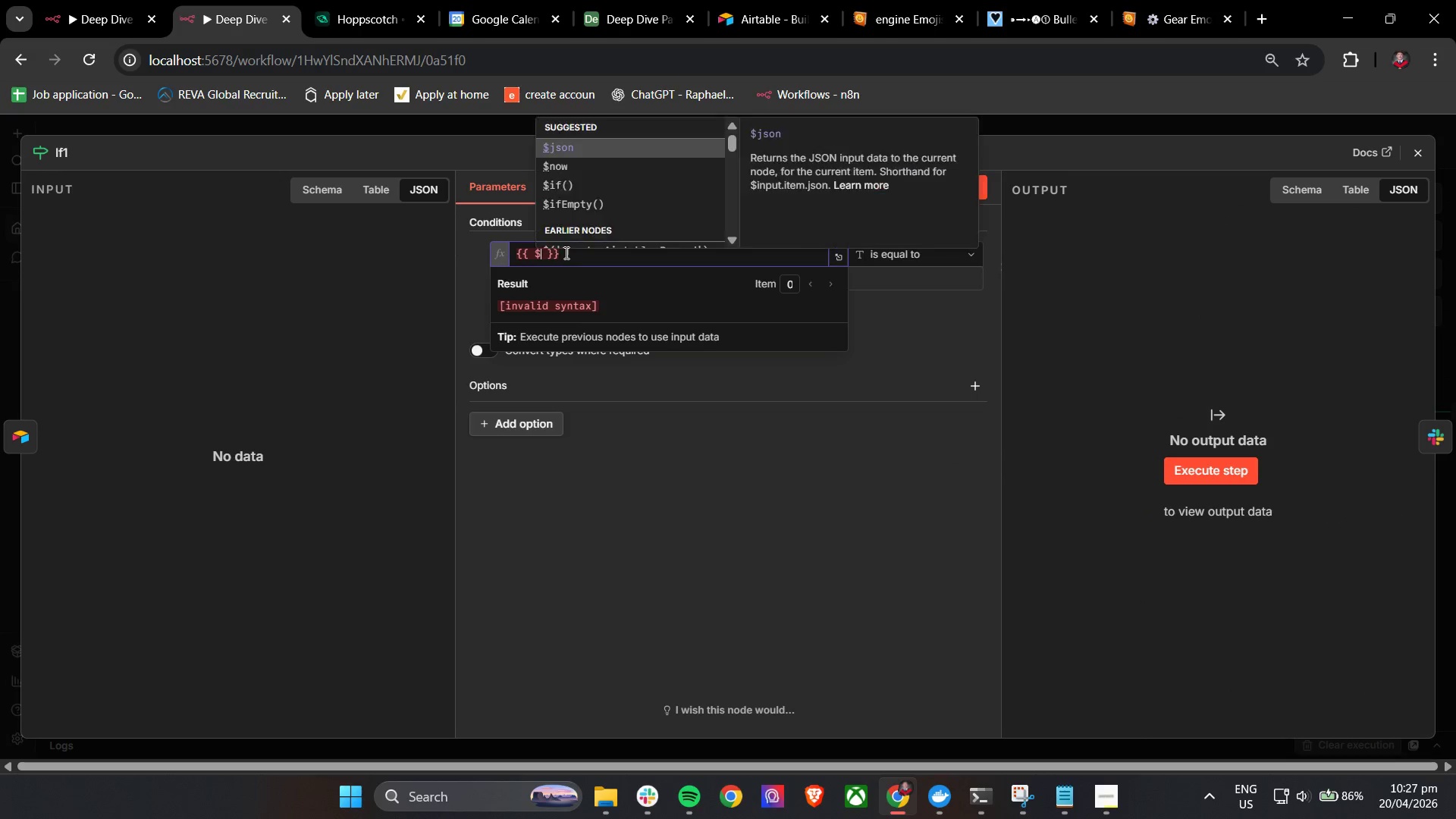 
key(Enter)
 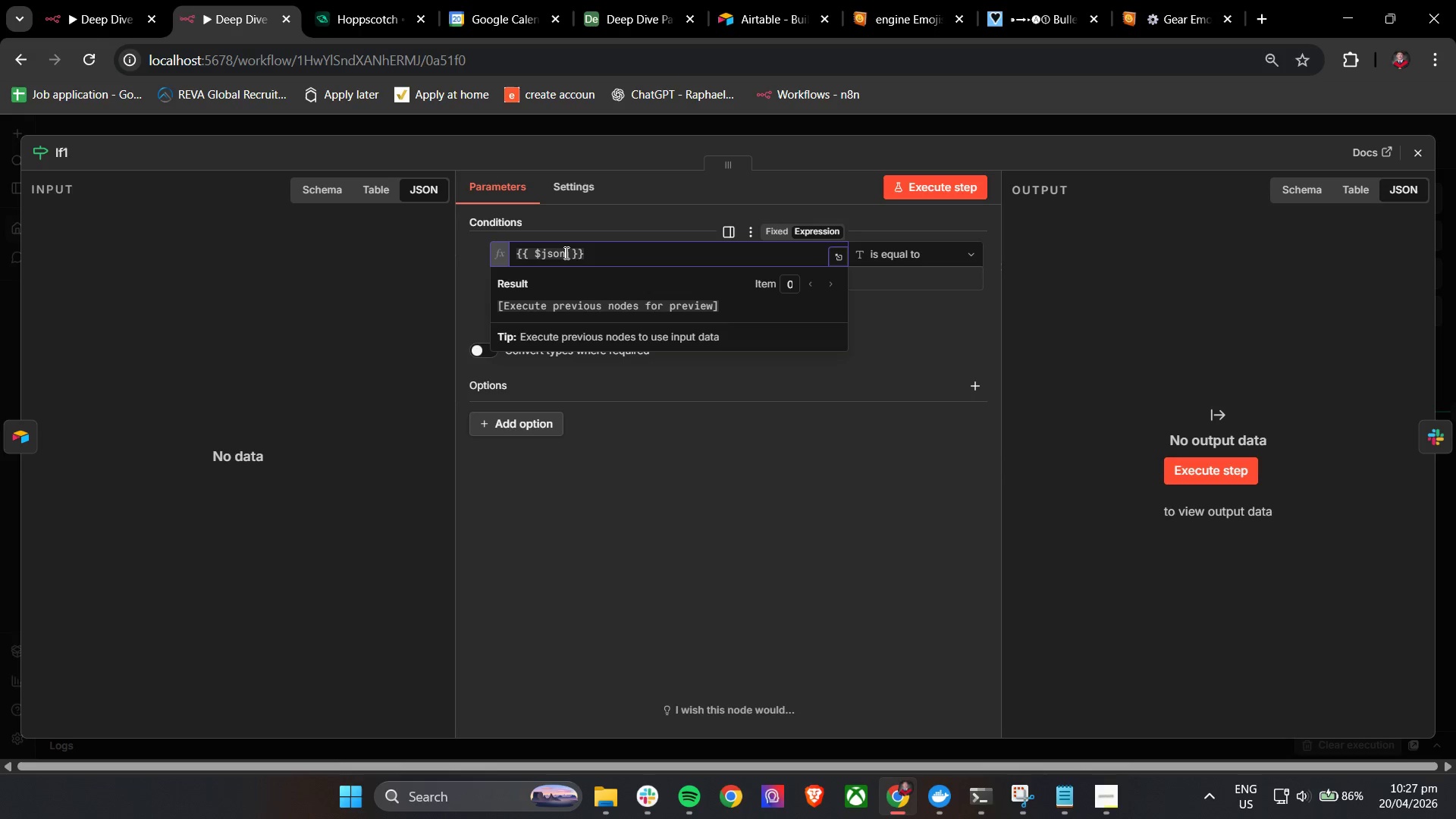 
type(.error)
 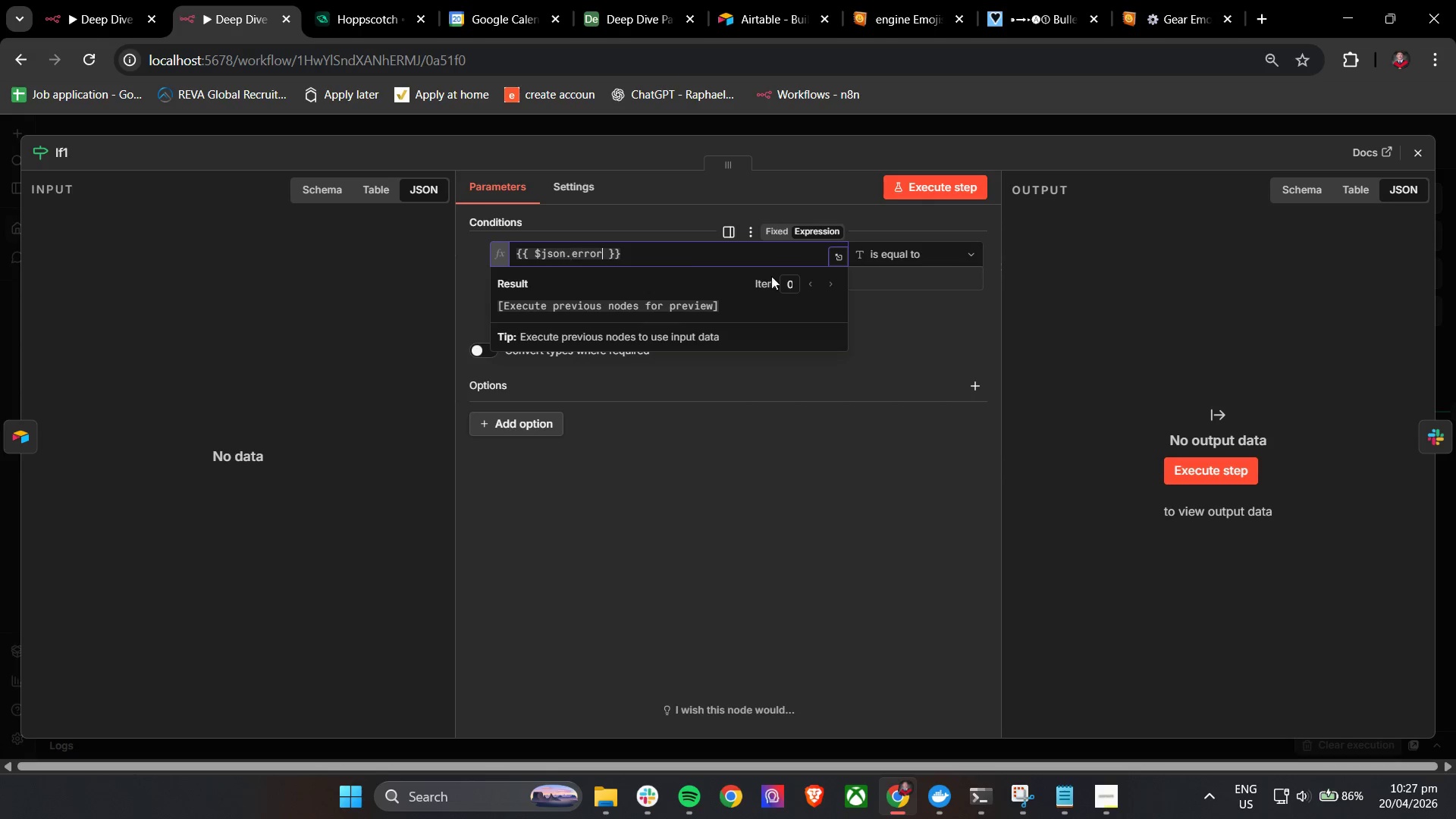 
left_click([885, 262])
 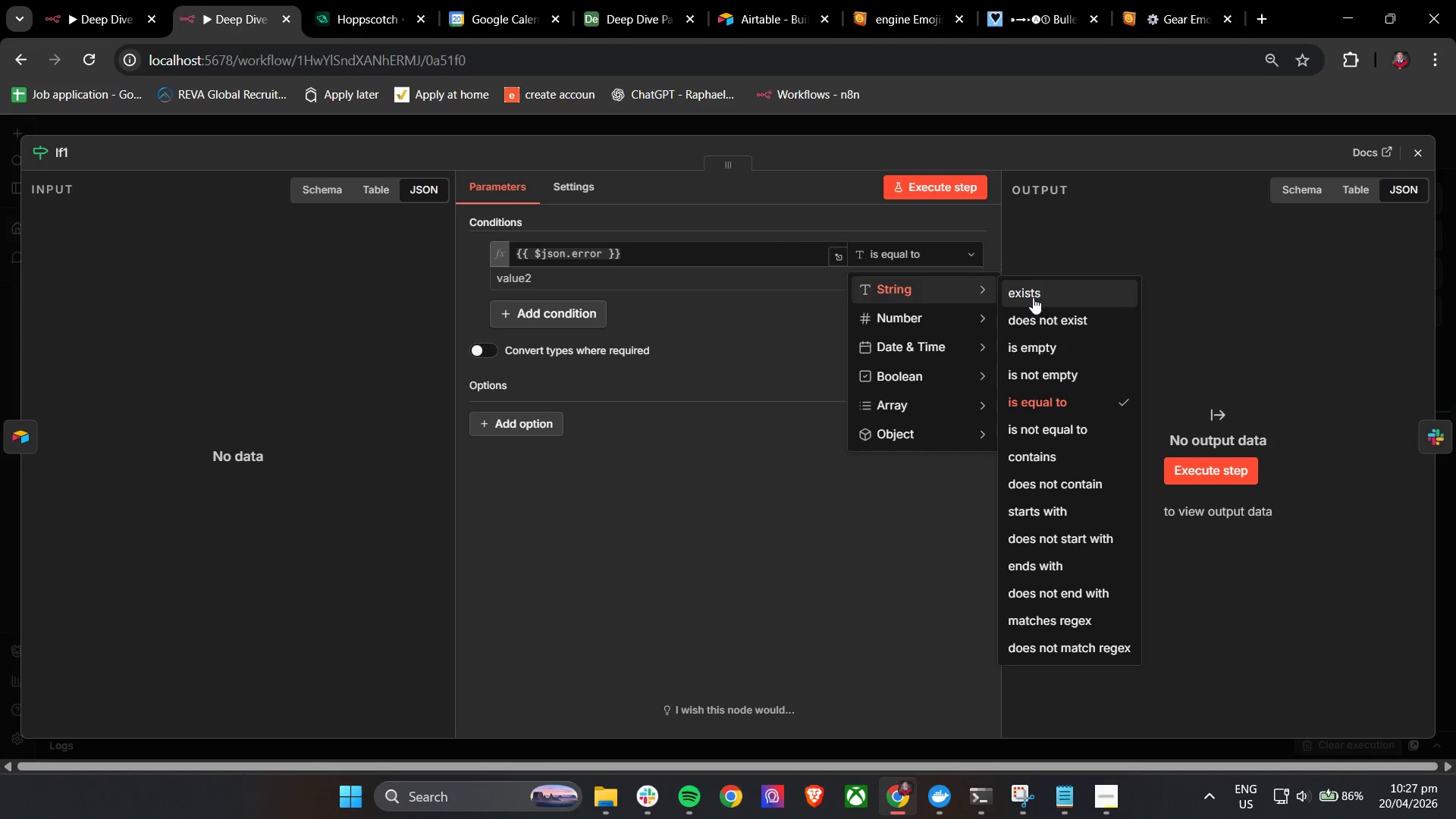 
double_click([767, 300])
 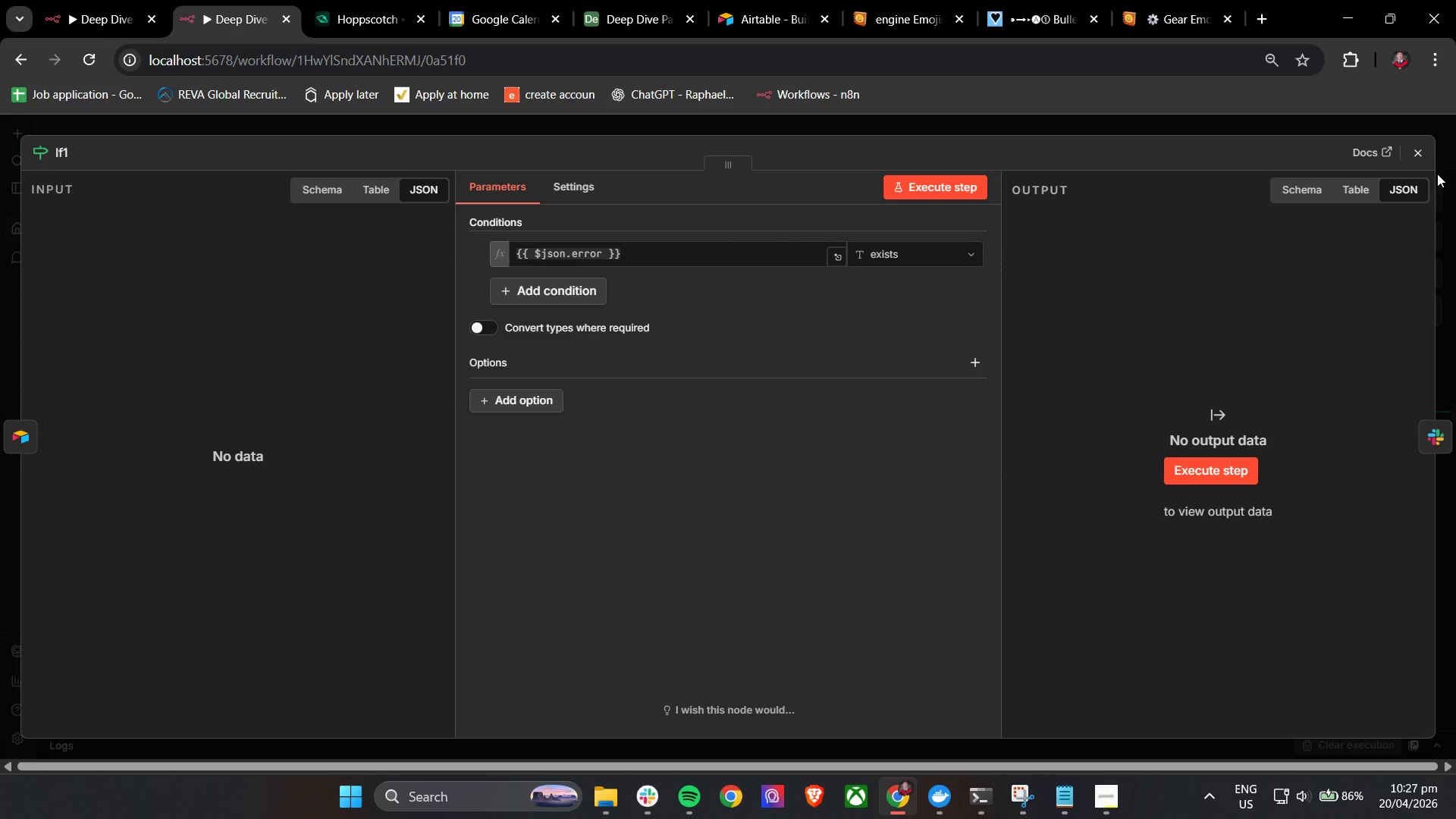 
left_click([1422, 154])
 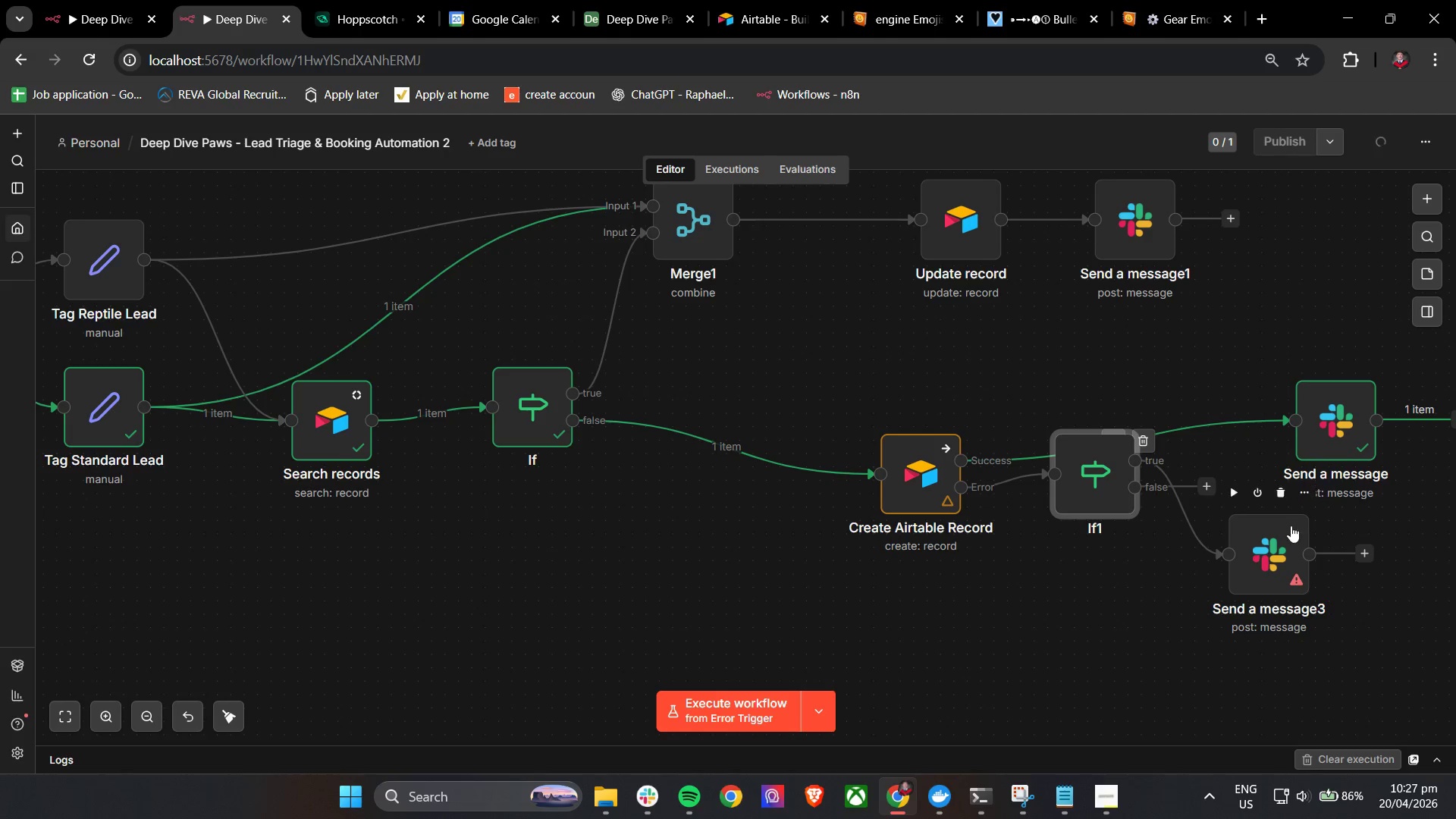 
hold_key(key=ControlLeft, duration=1.03)
left_click_drag(start_coordinate=[1455, 627], to_coordinate=[1196, 592])
 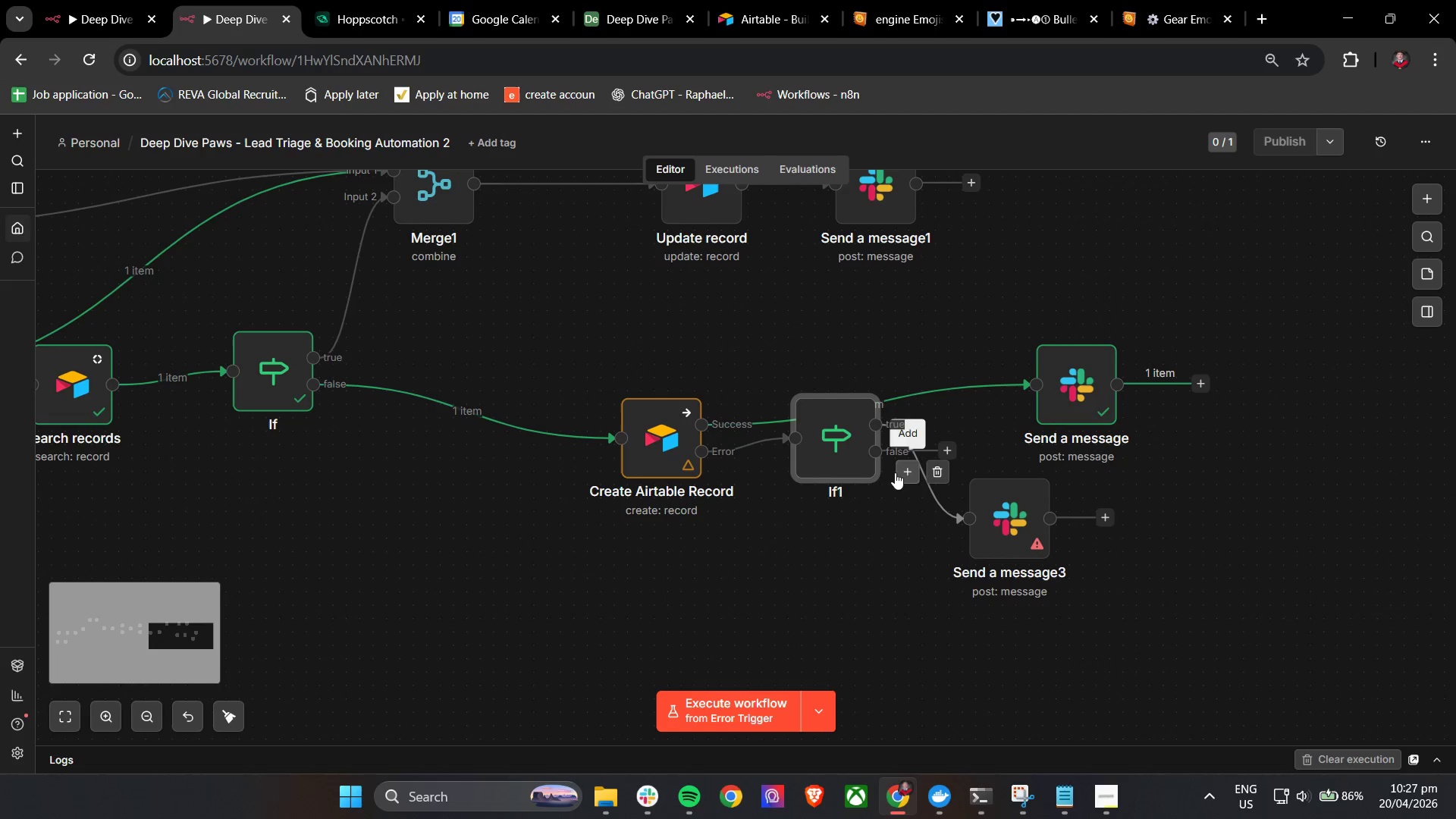 
left_click_drag(start_coordinate=[867, 462], to_coordinate=[877, 556])
 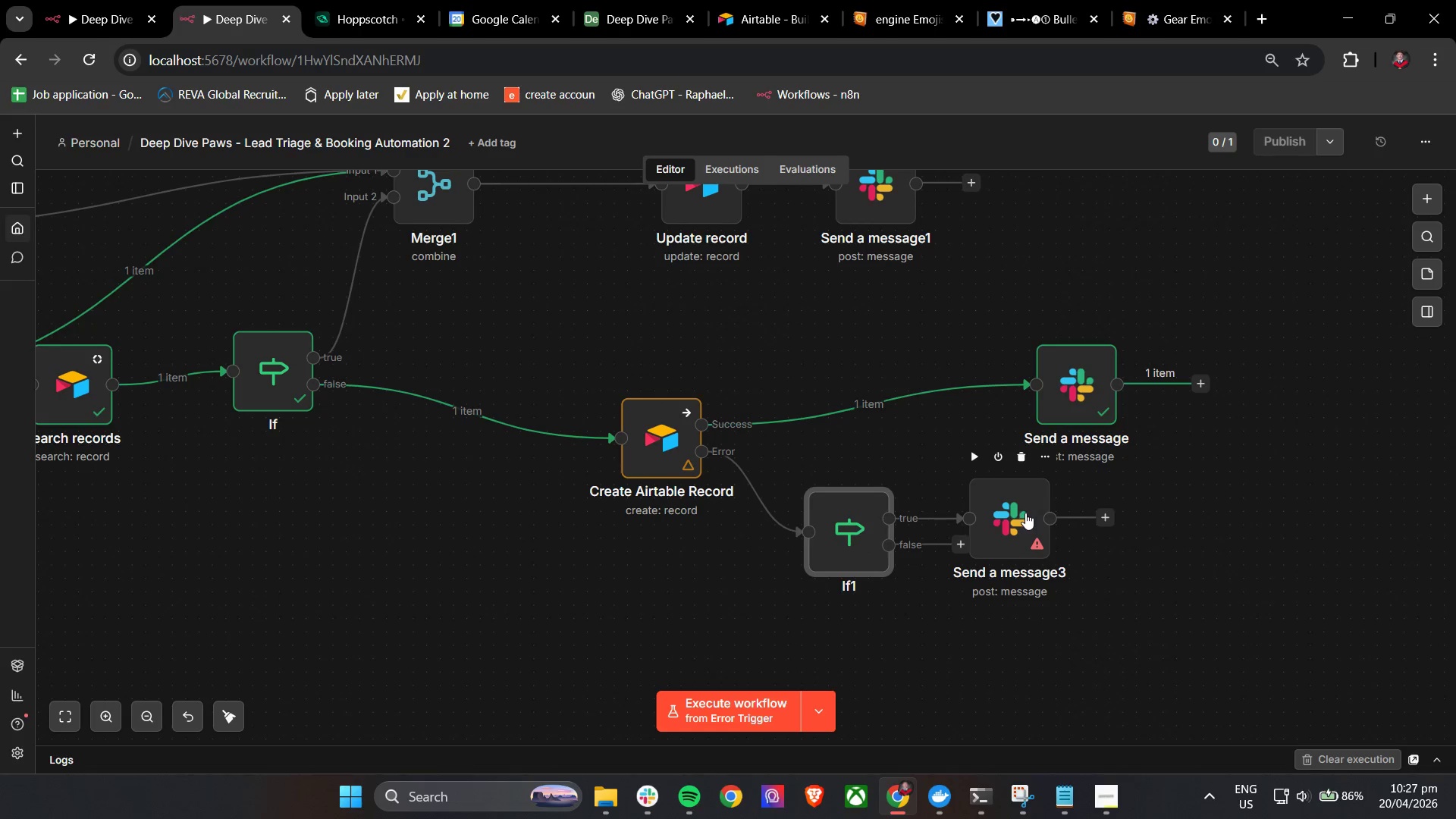 
left_click_drag(start_coordinate=[1025, 516], to_coordinate=[1059, 516])
 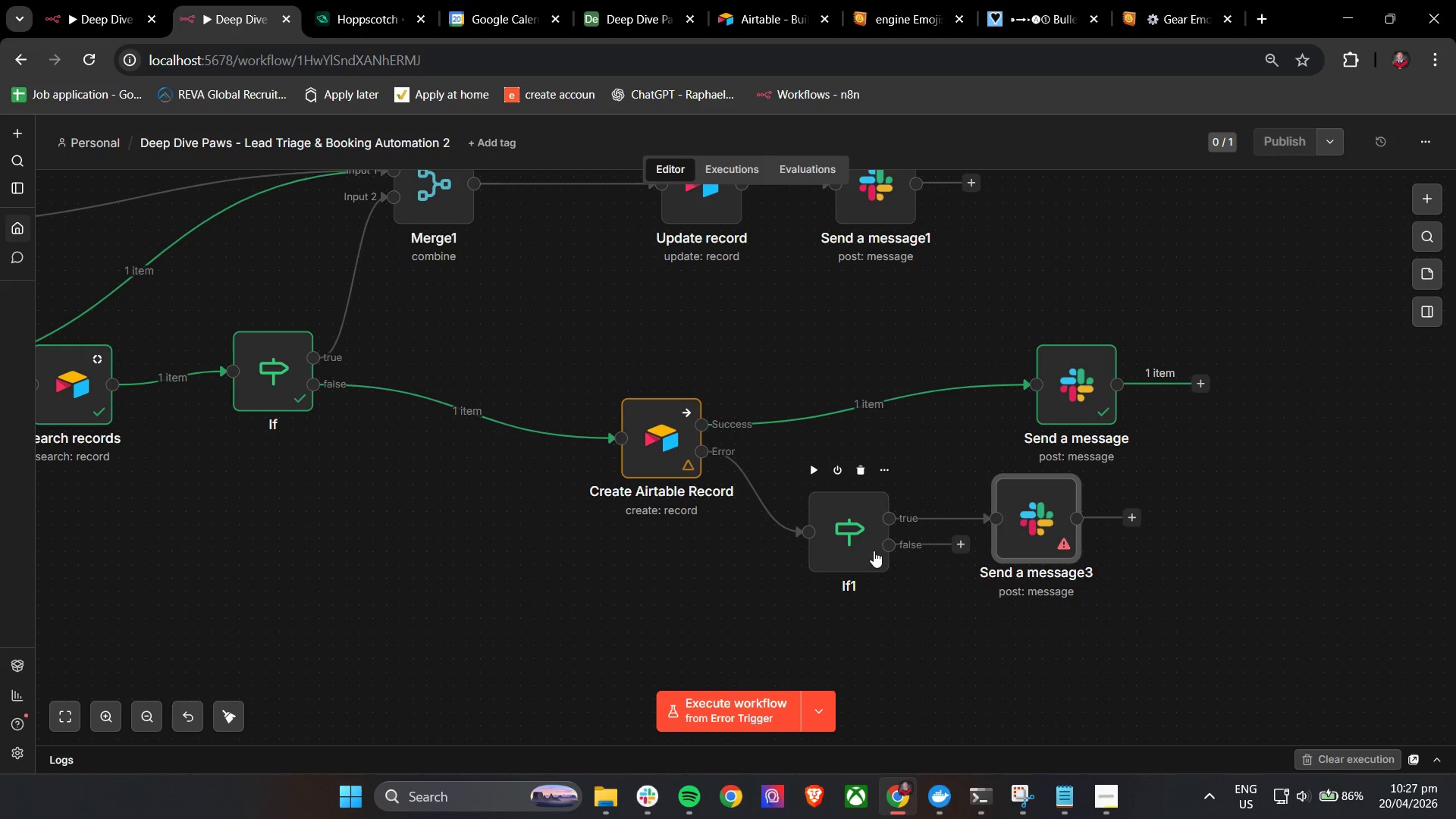 
scroll: coordinate [880, 551], scroll_direction: up, amount: 2.0
 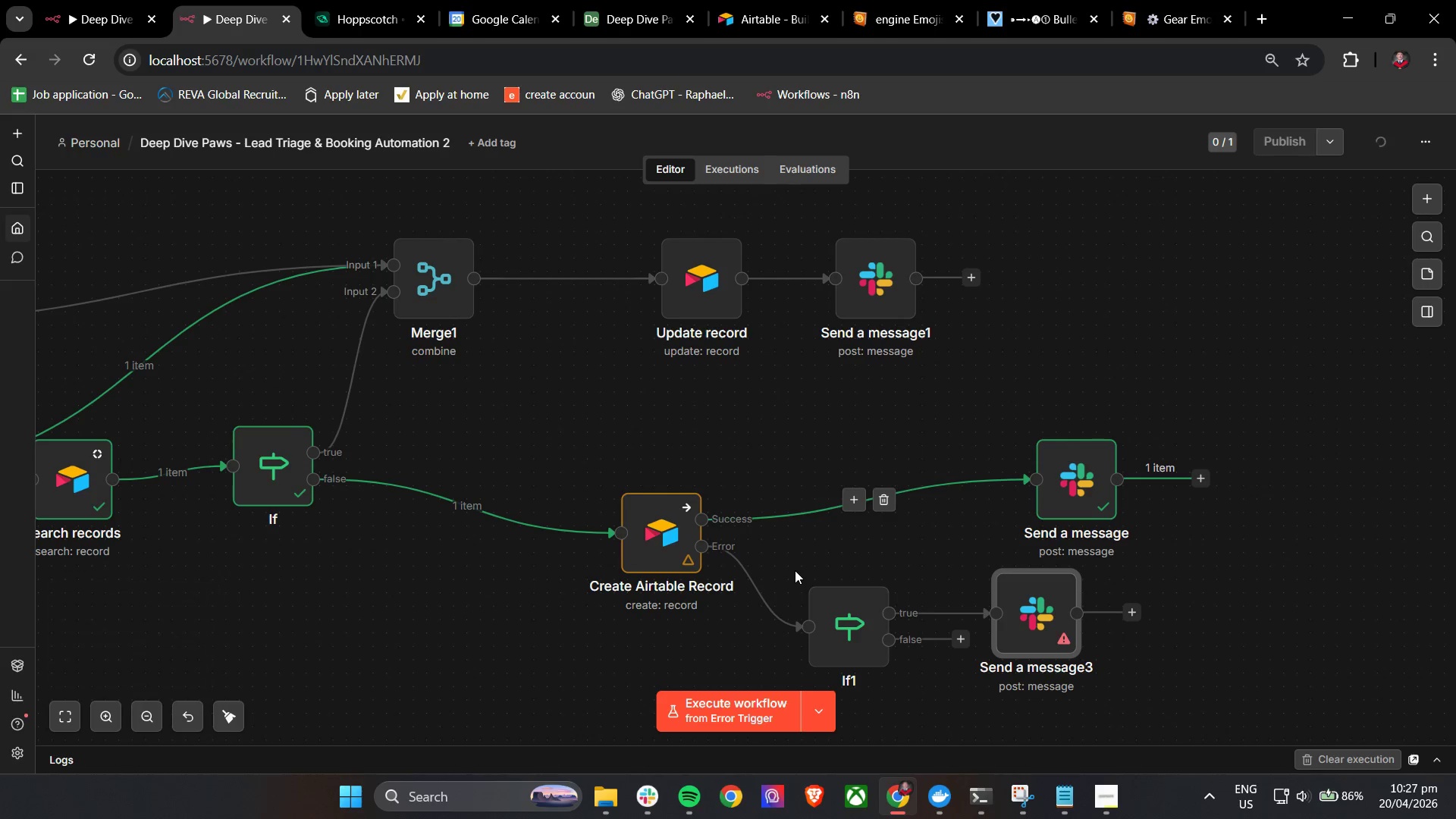 
left_click_drag(start_coordinate=[1037, 612], to_coordinate=[1040, 630])
 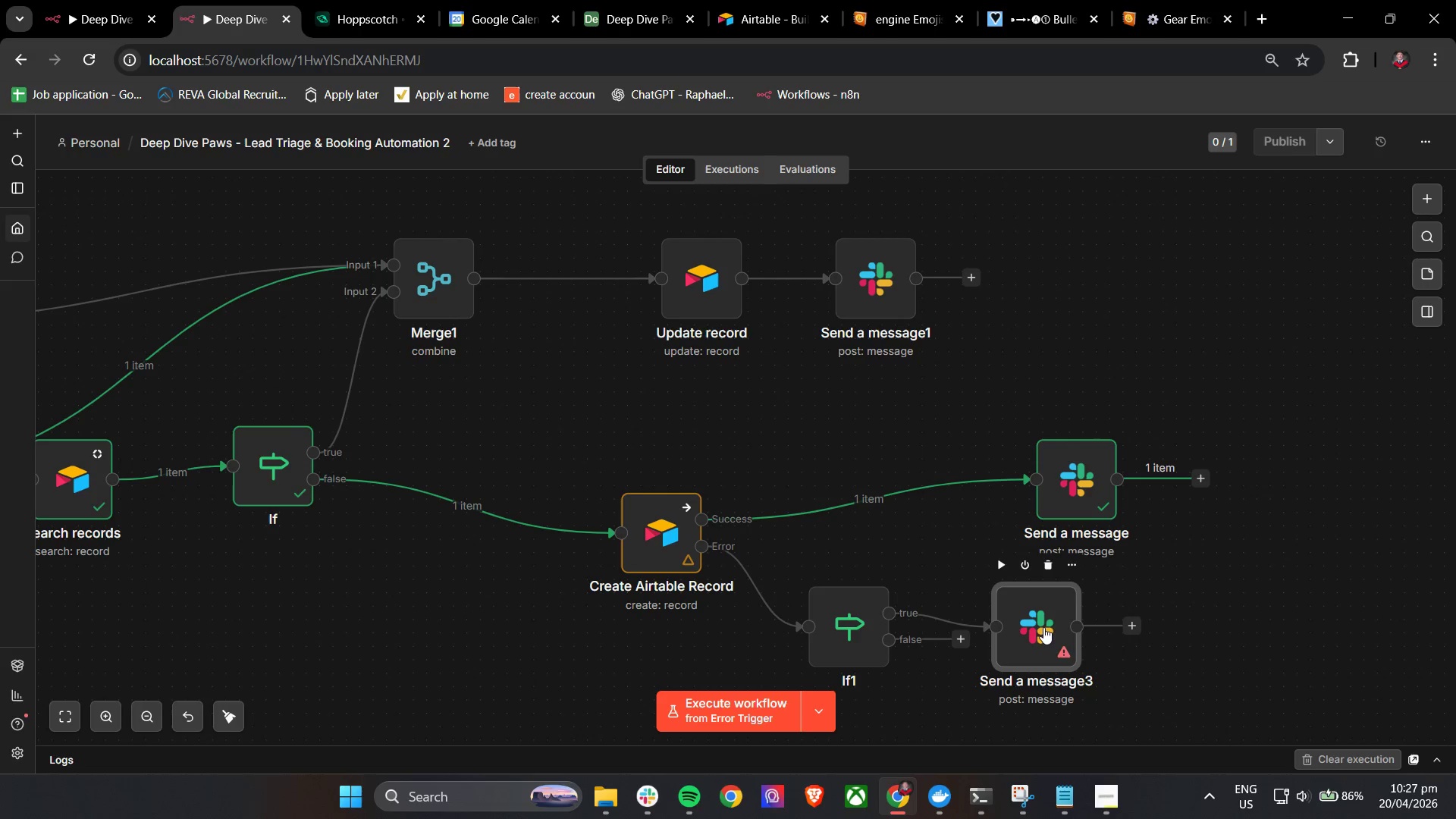 
left_click_drag(start_coordinate=[1038, 629], to_coordinate=[1078, 619])